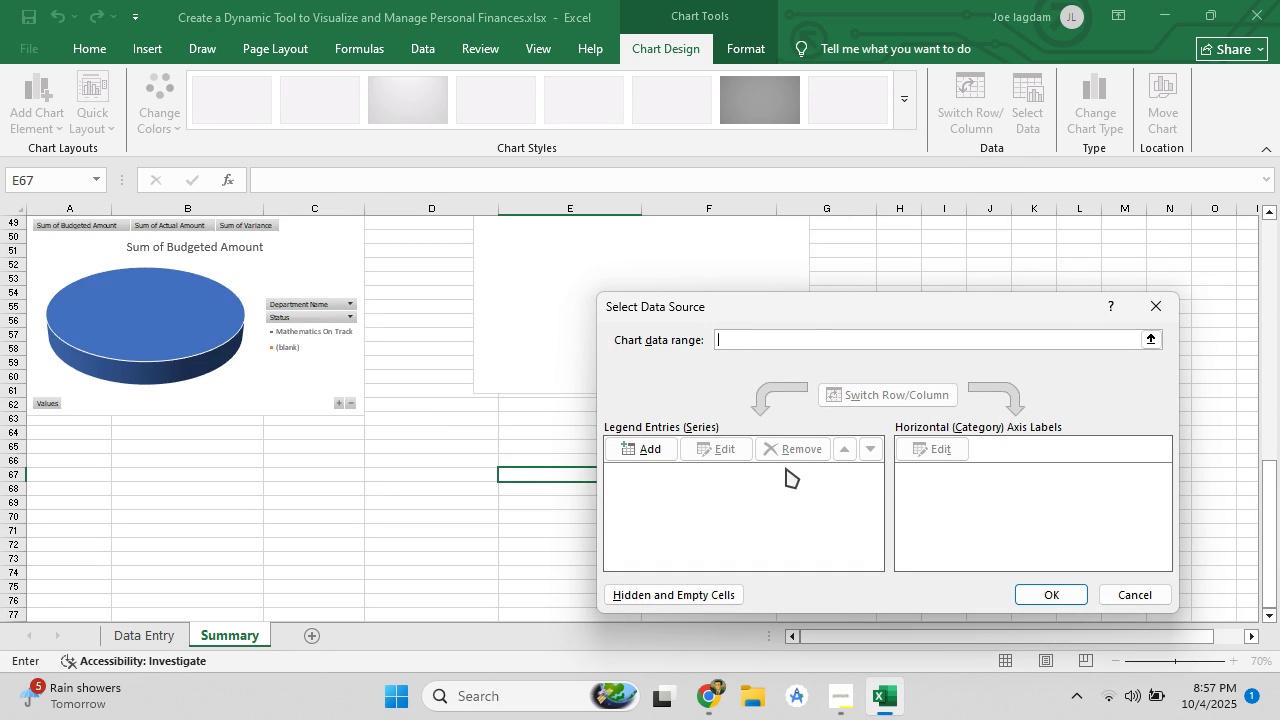 
scroll: coordinate [786, 468], scroll_direction: up, amount: 1.0
 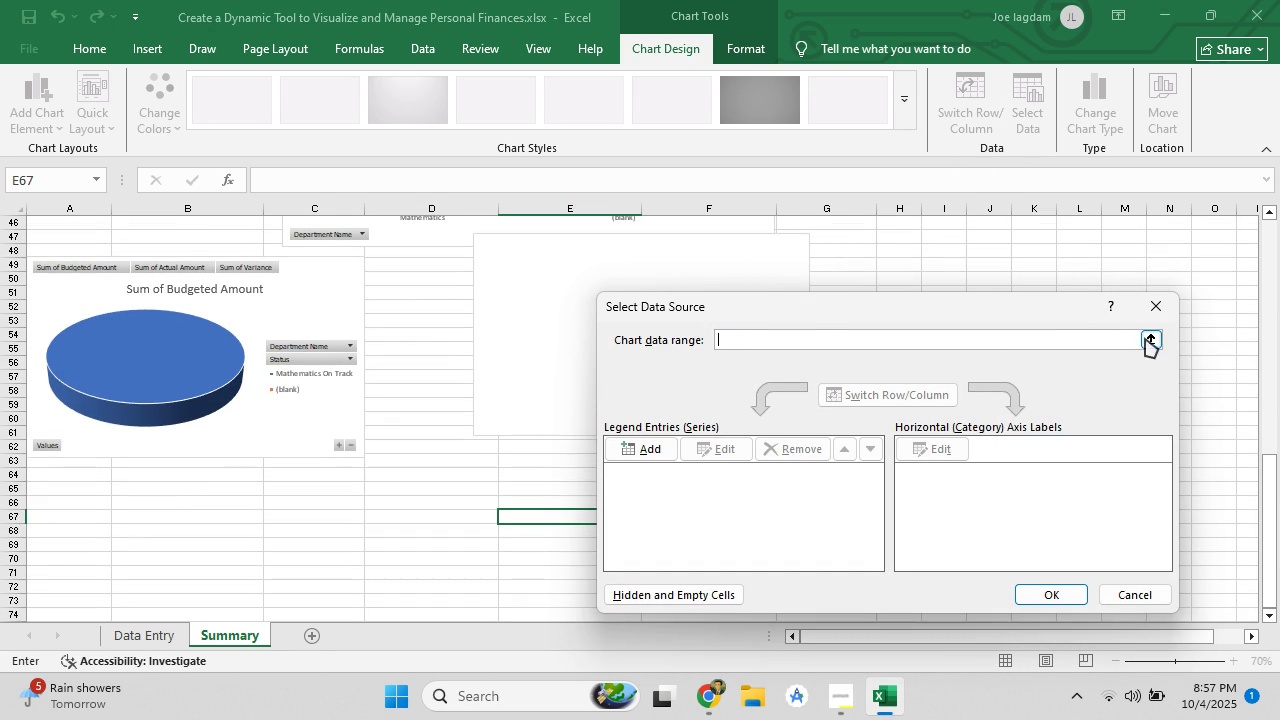 
left_click([1146, 338])
 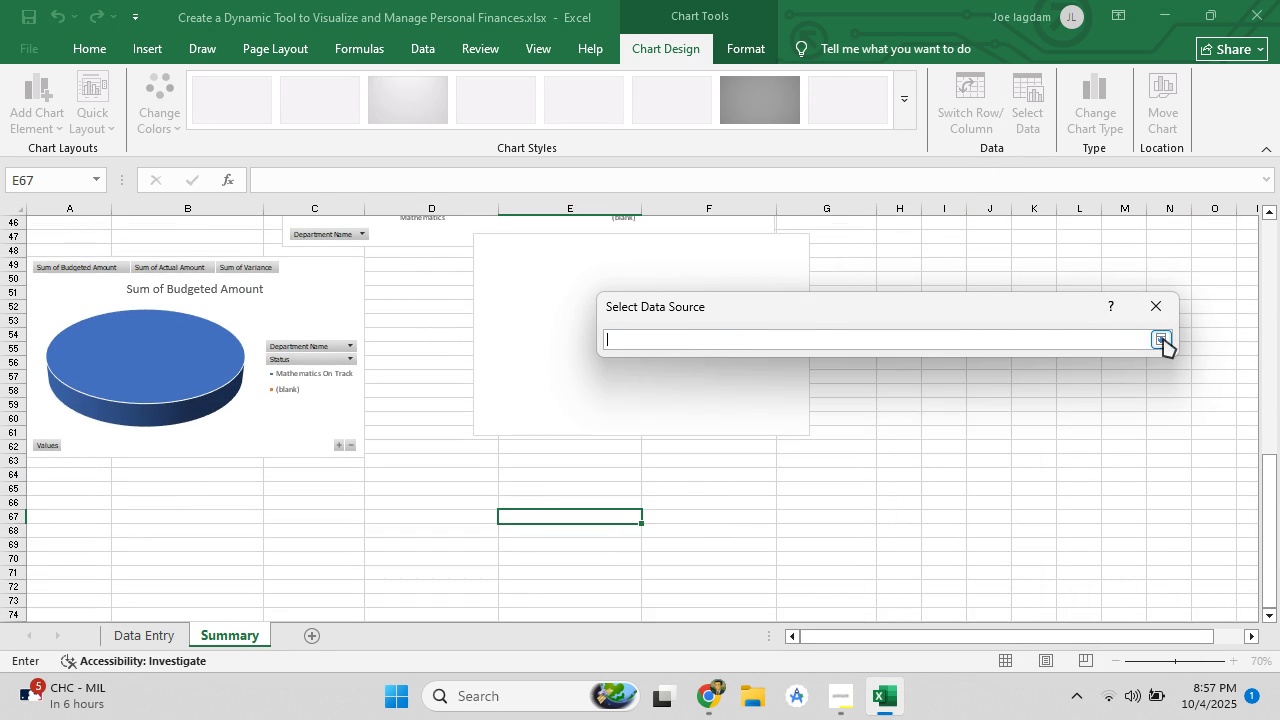 
left_click([1163, 338])
 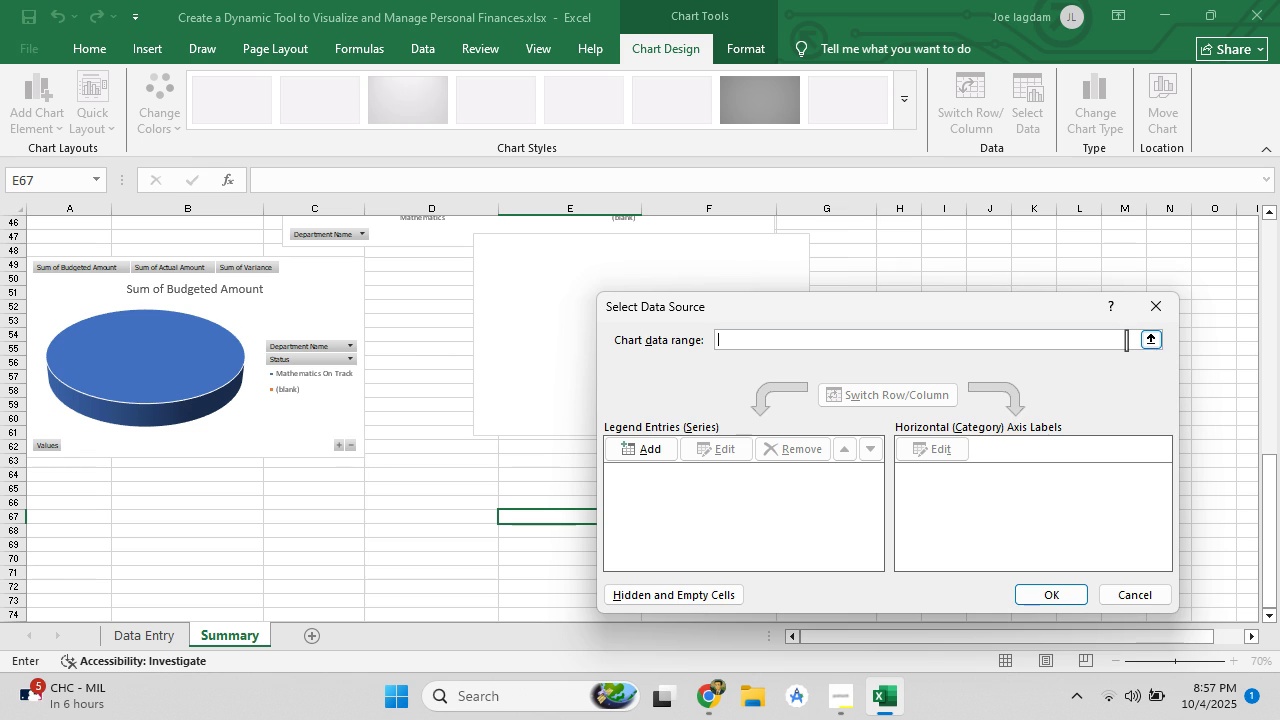 
left_click([1126, 340])
 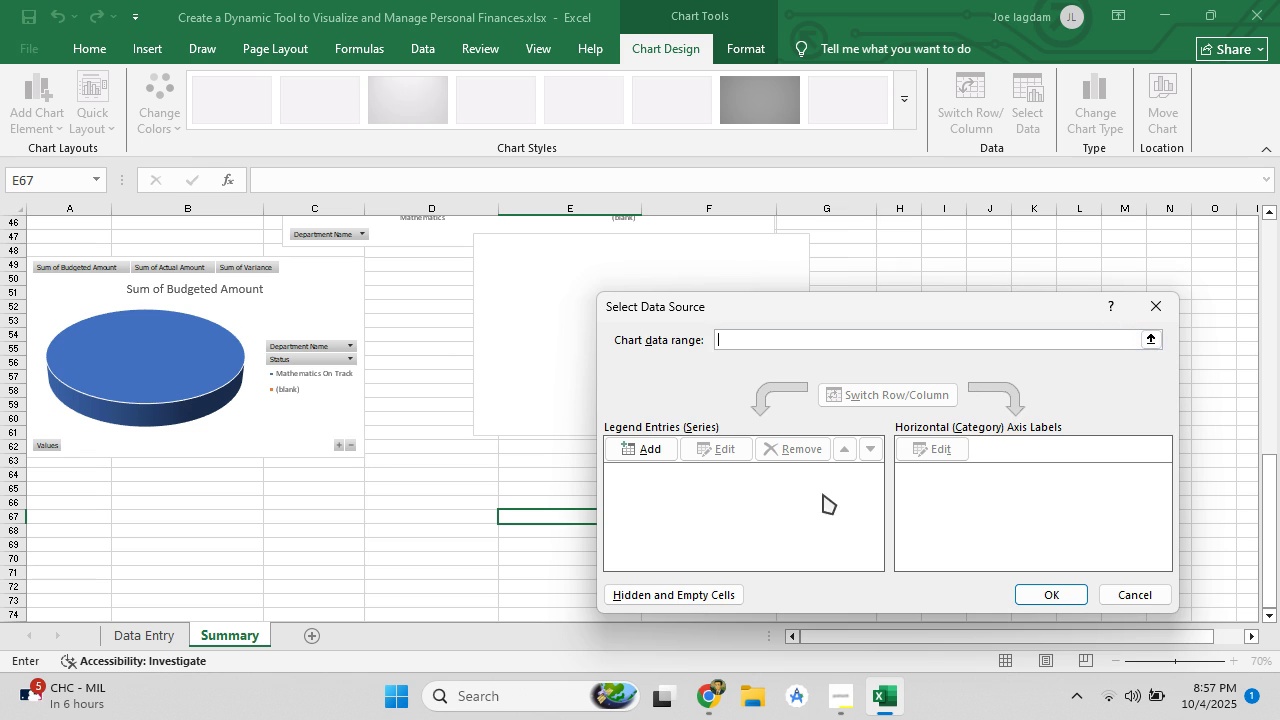 
left_click([669, 589])
 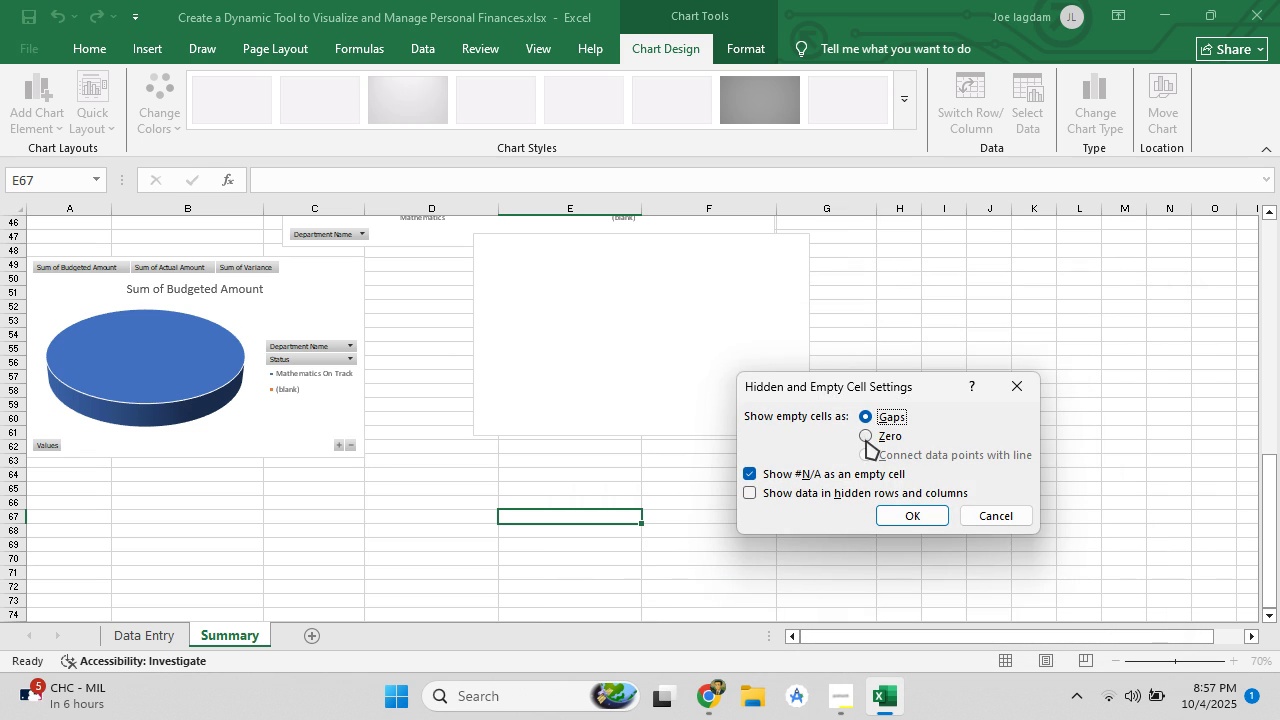 
left_click([867, 439])
 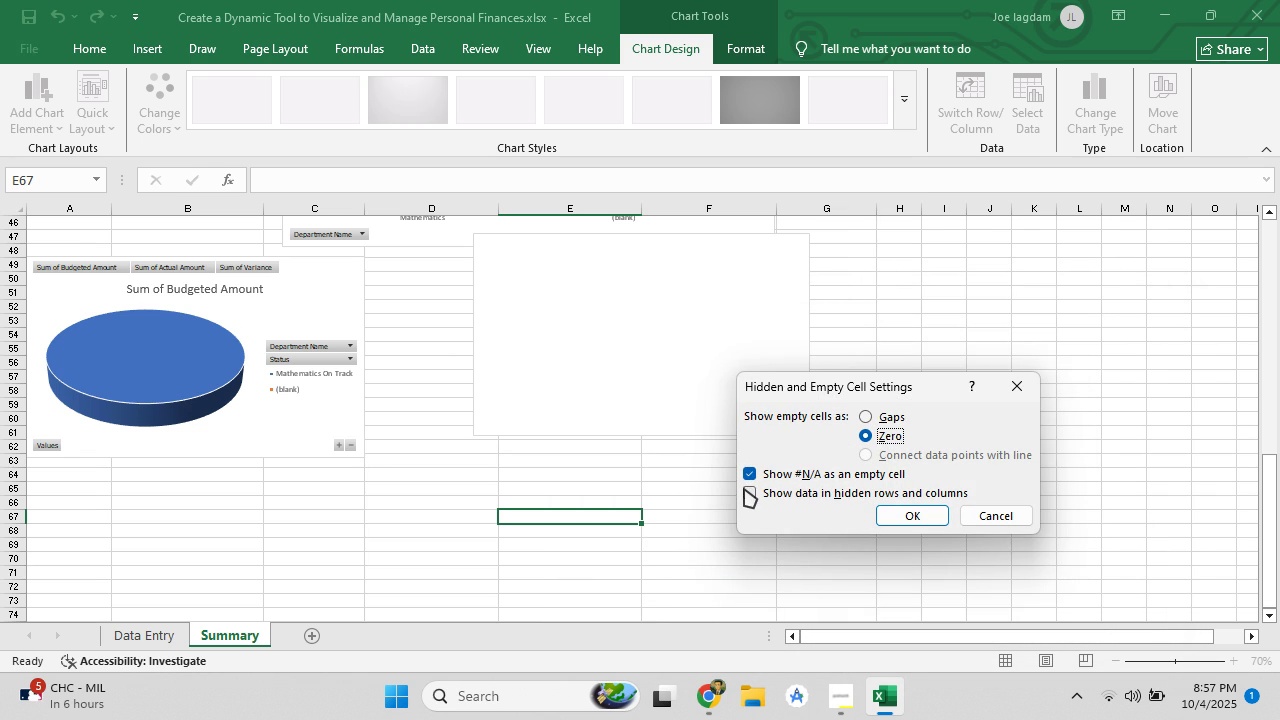 
left_click([747, 475])
 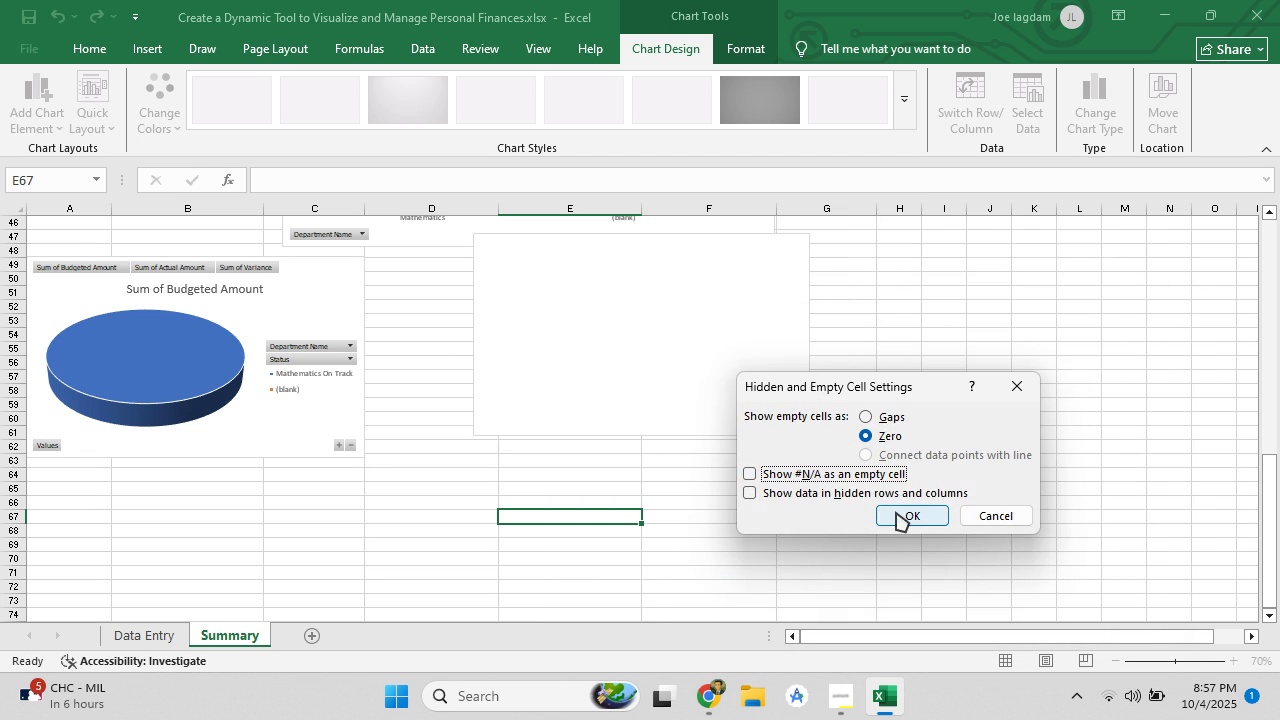 
left_click([896, 512])
 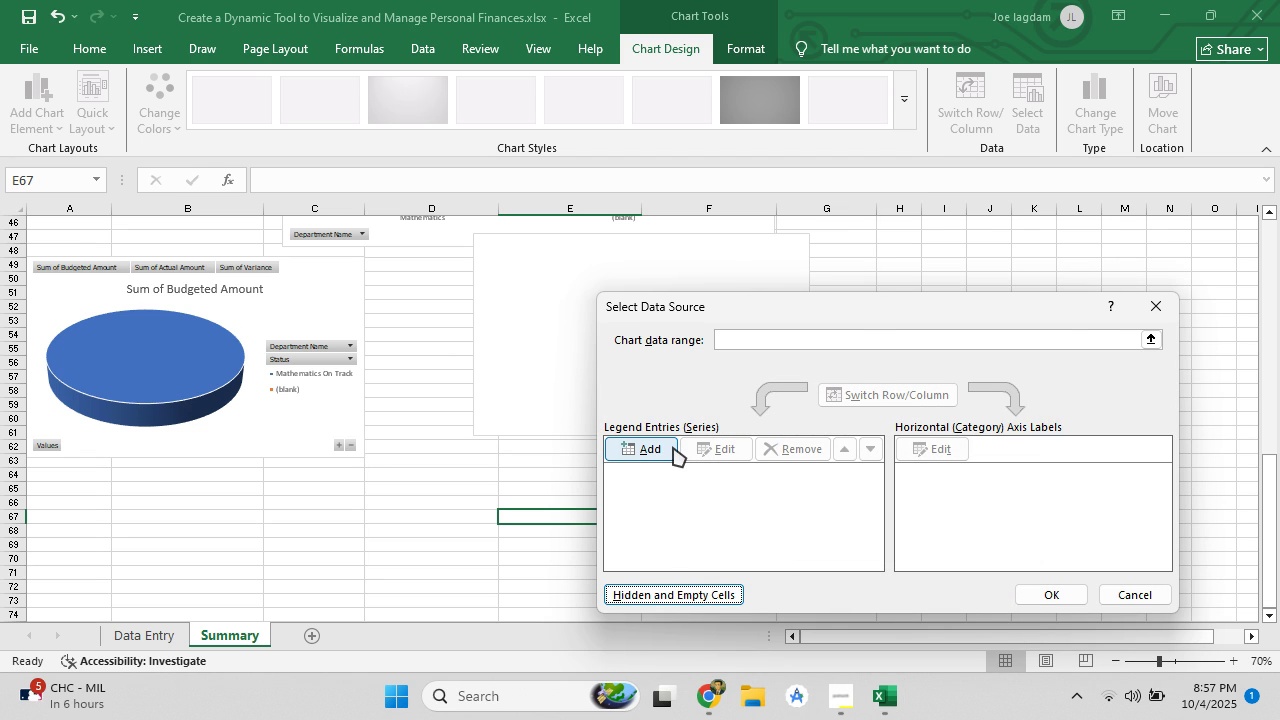 
wait(7.09)
 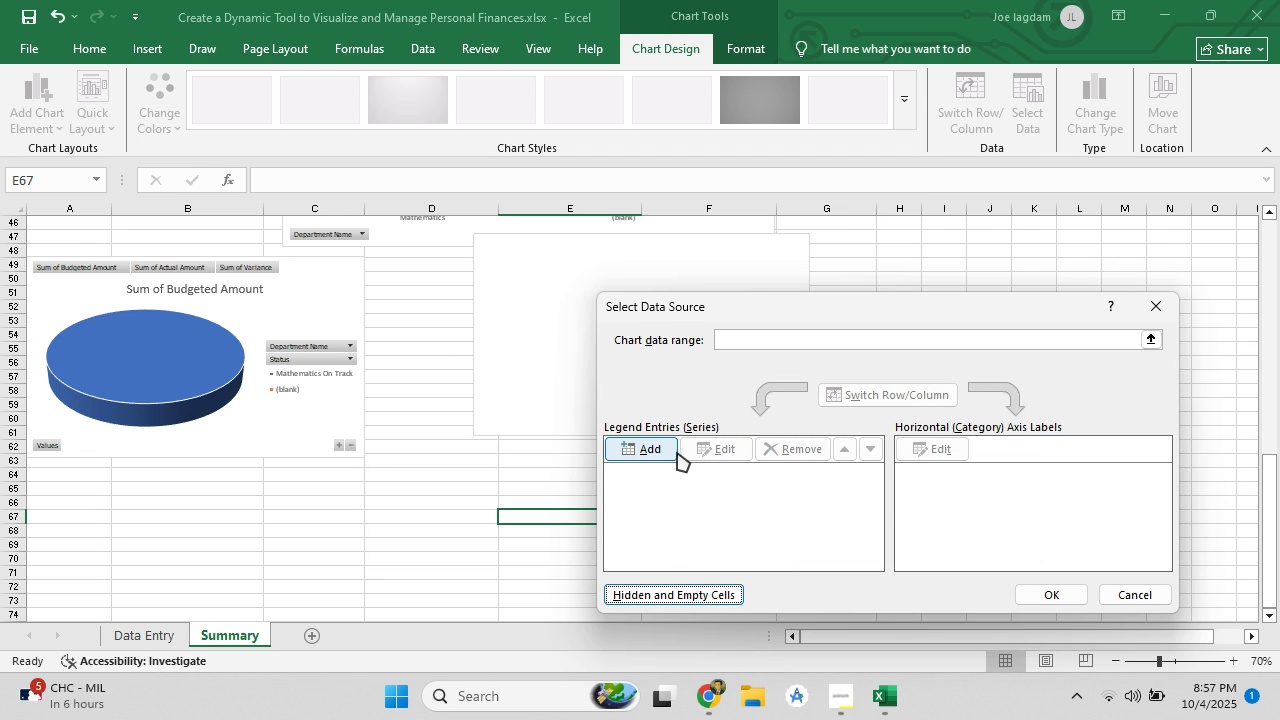 
left_click([870, 346])
 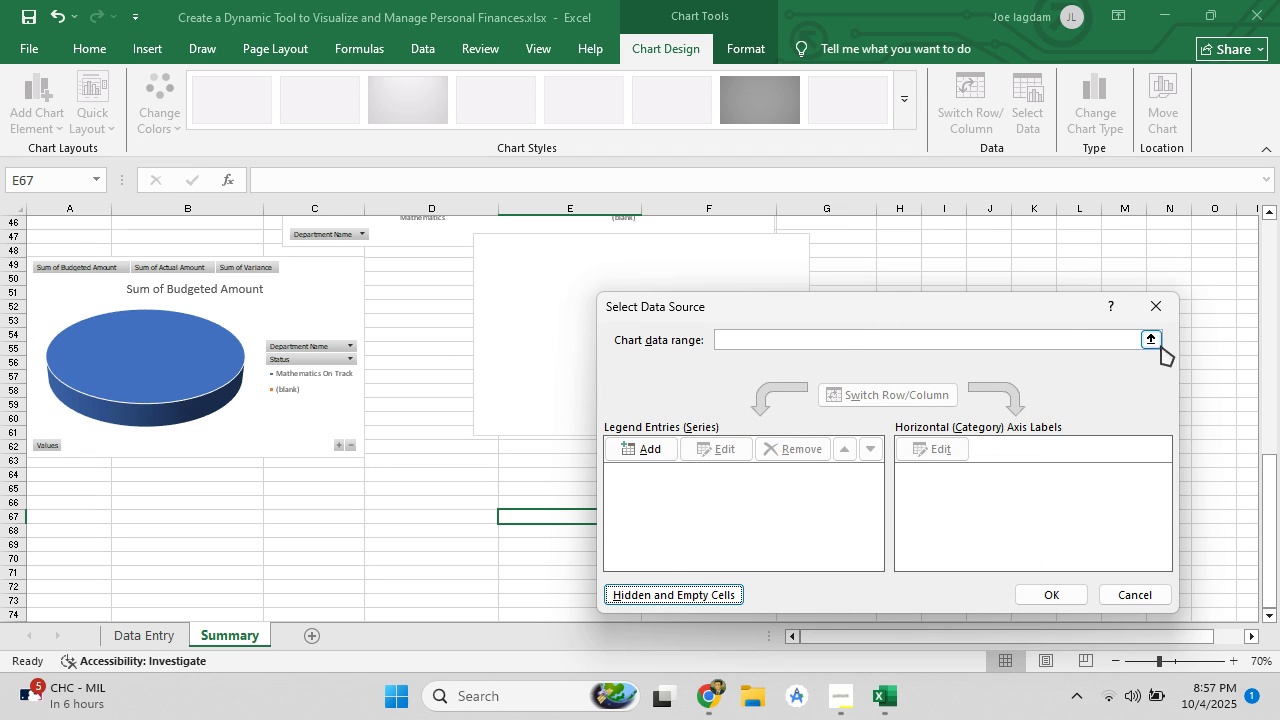 
left_click([1159, 346])
 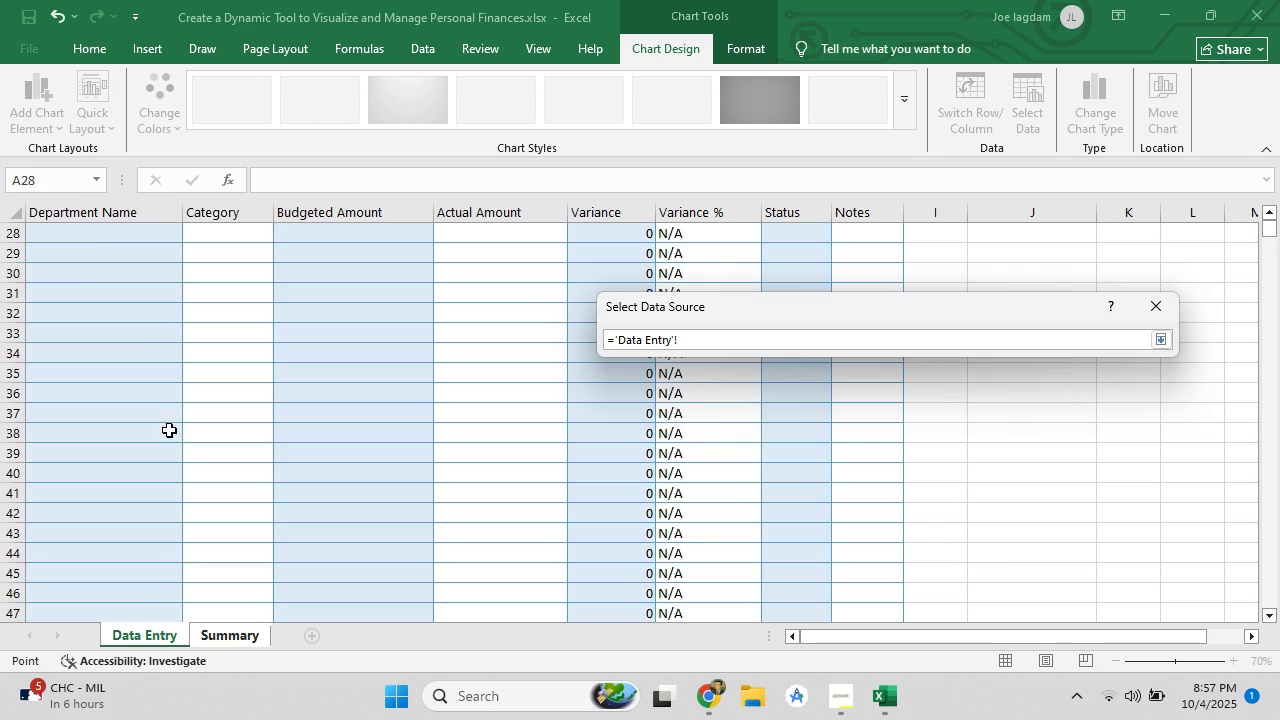 
scroll: coordinate [183, 361], scroll_direction: up, amount: 17.0
 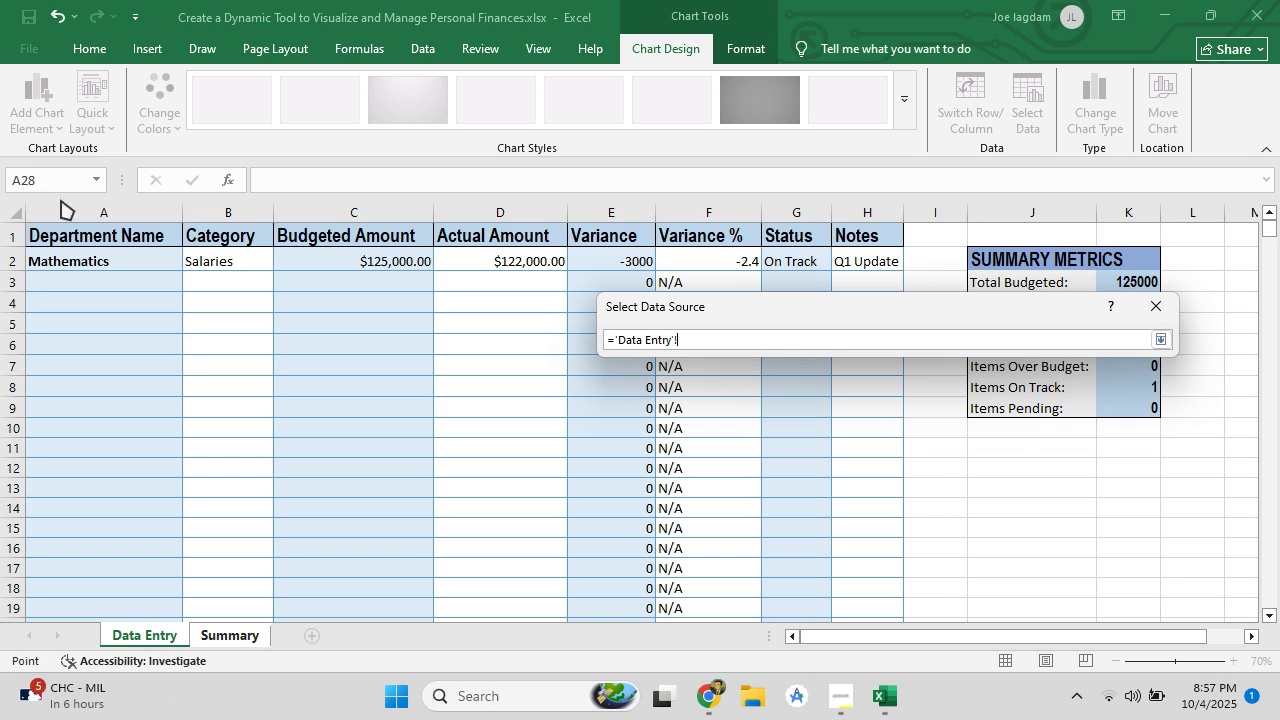 
left_click_drag(start_coordinate=[73, 211], to_coordinate=[702, 227])
 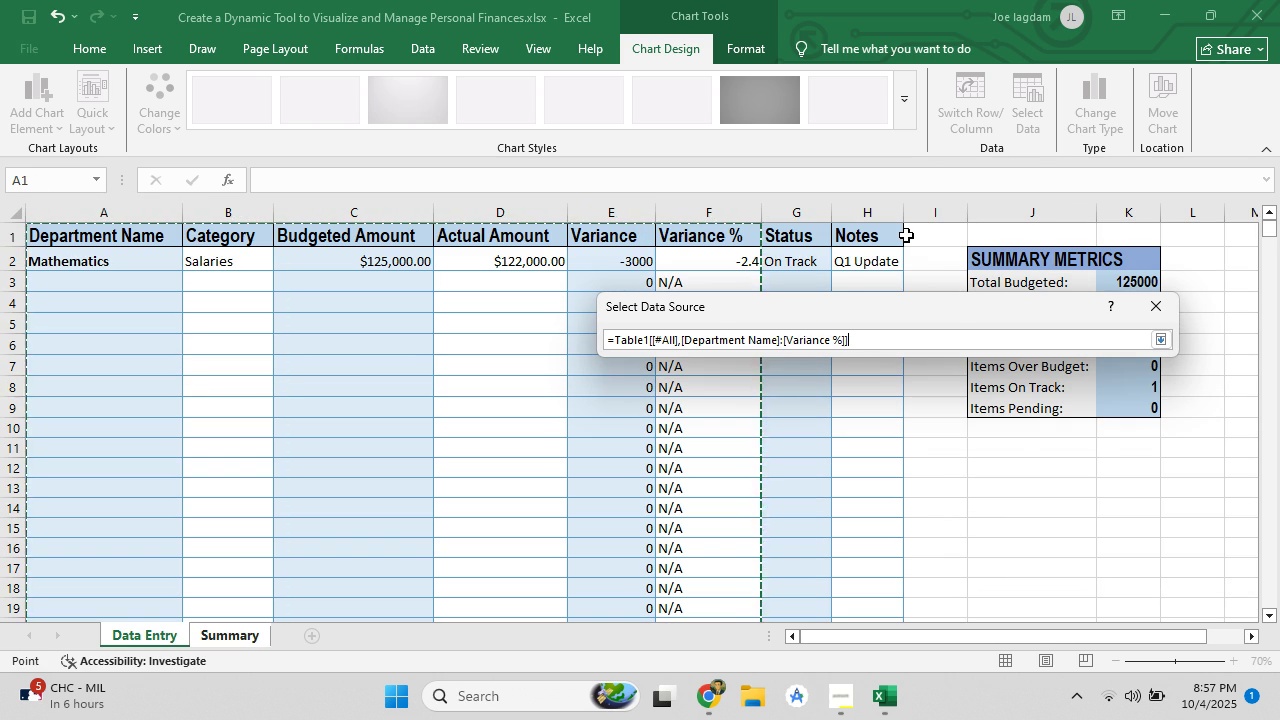 
key(Enter)
 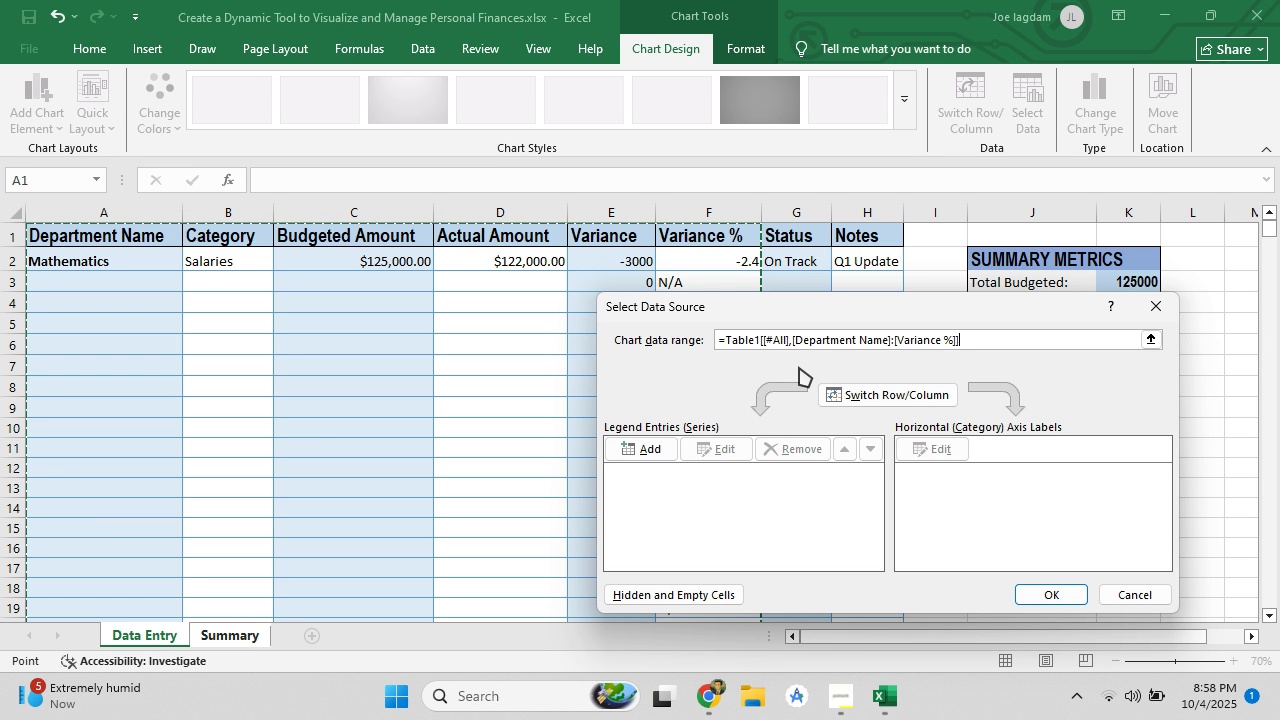 
wait(59.94)
 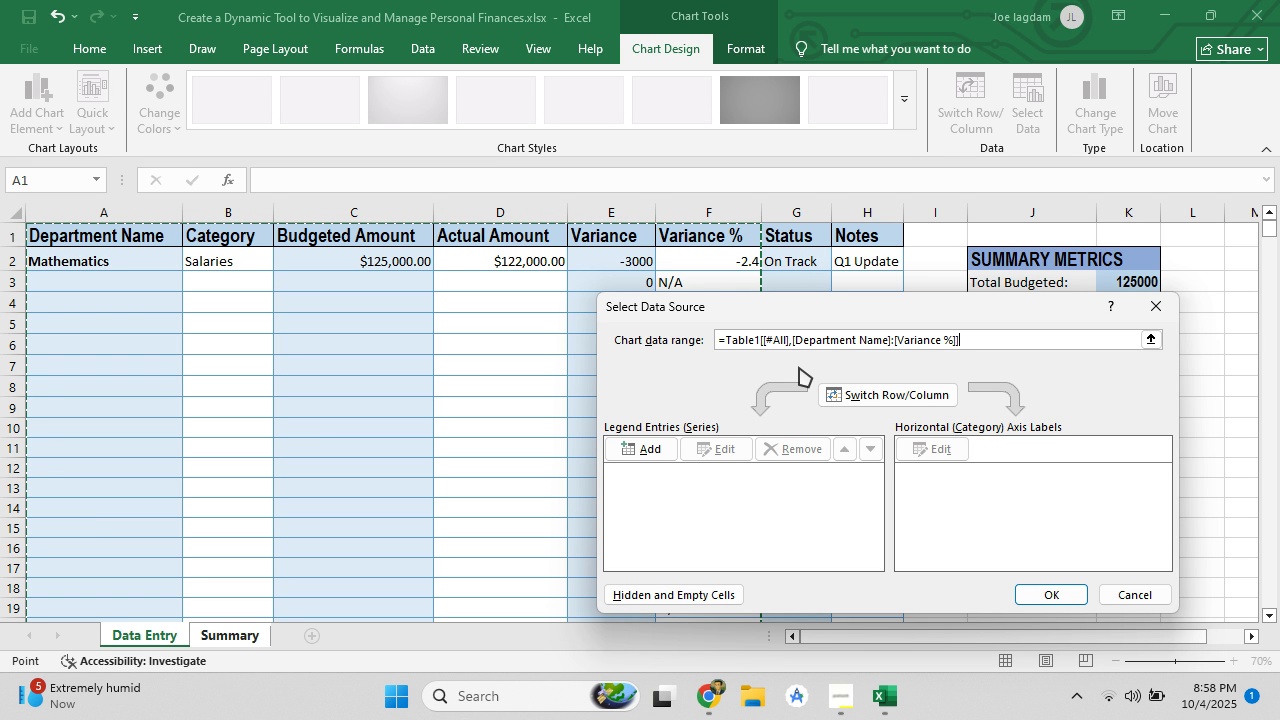 
scroll: coordinate [821, 481], scroll_direction: down, amount: 2.0
 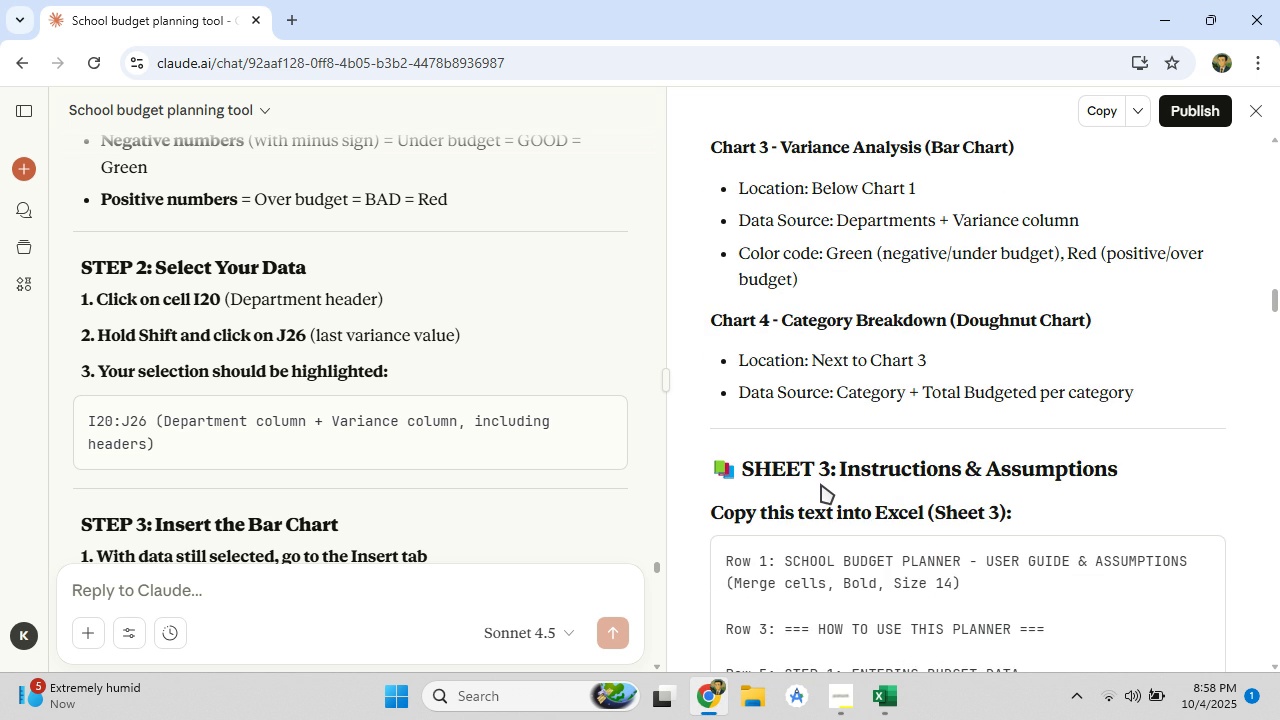 
scroll: coordinate [823, 488], scroll_direction: up, amount: 6.0
 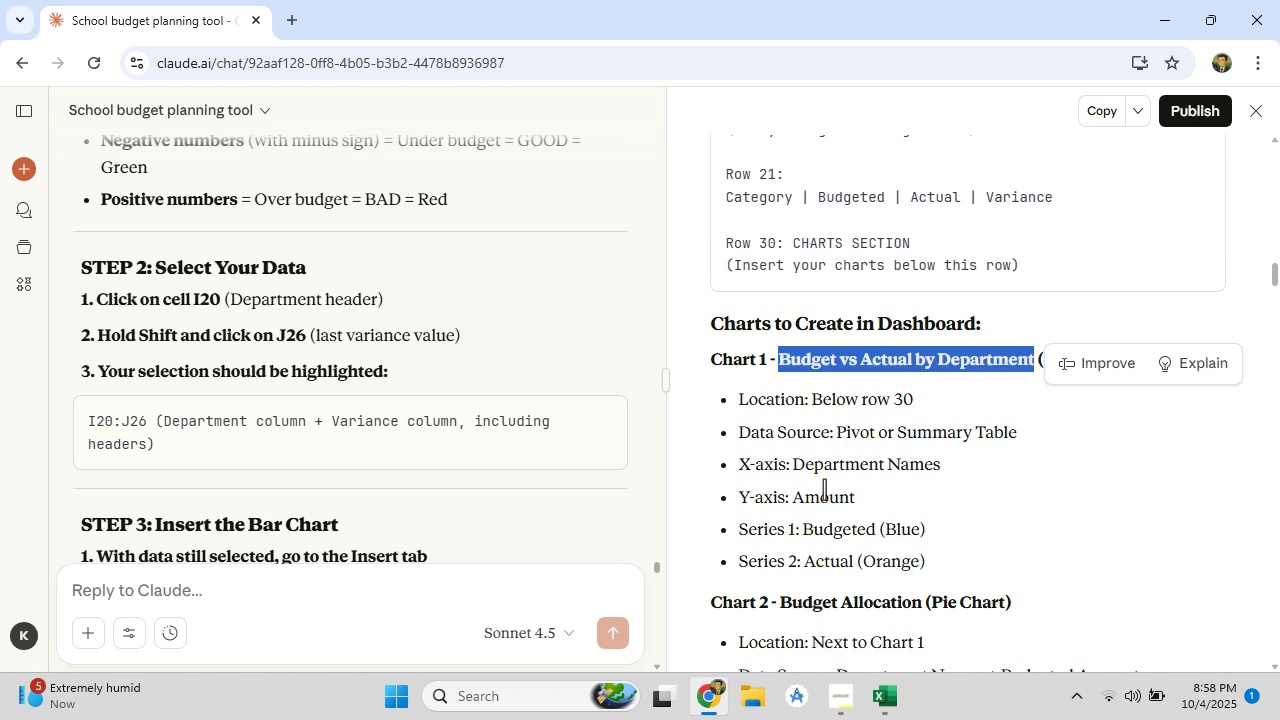 
scroll: coordinate [826, 498], scroll_direction: down, amount: 5.0
 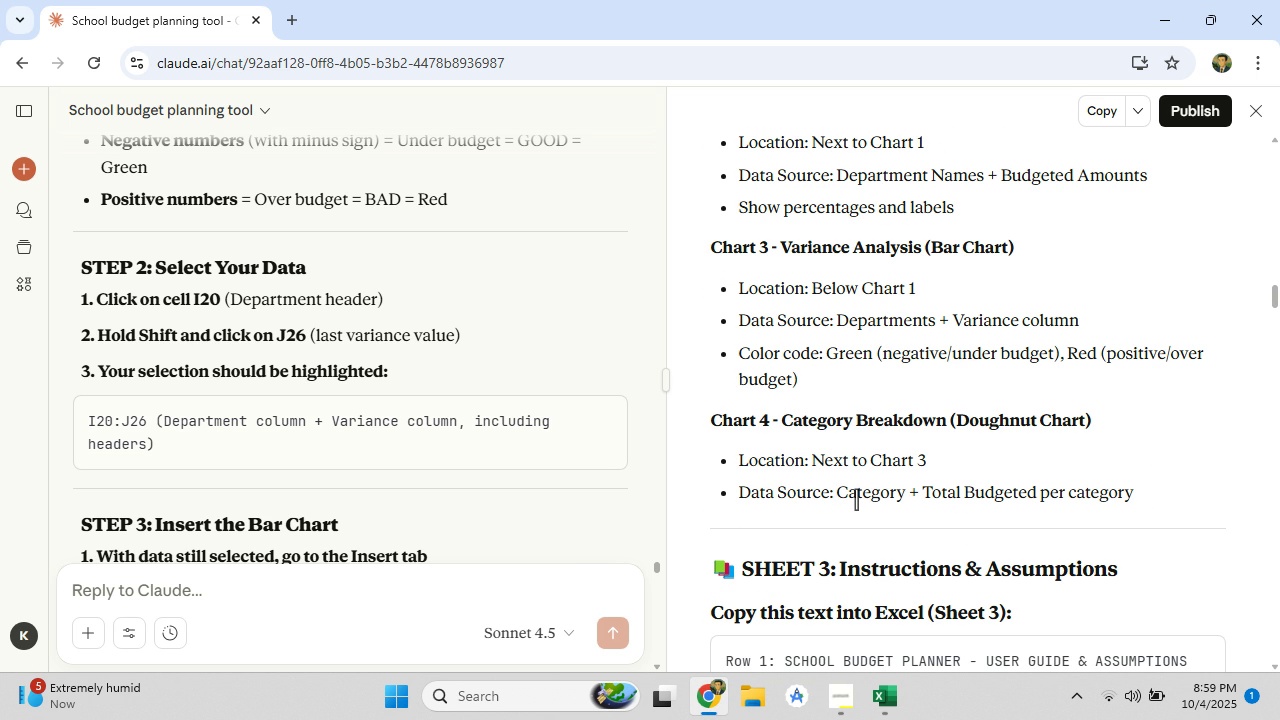 
wait(11.26)
 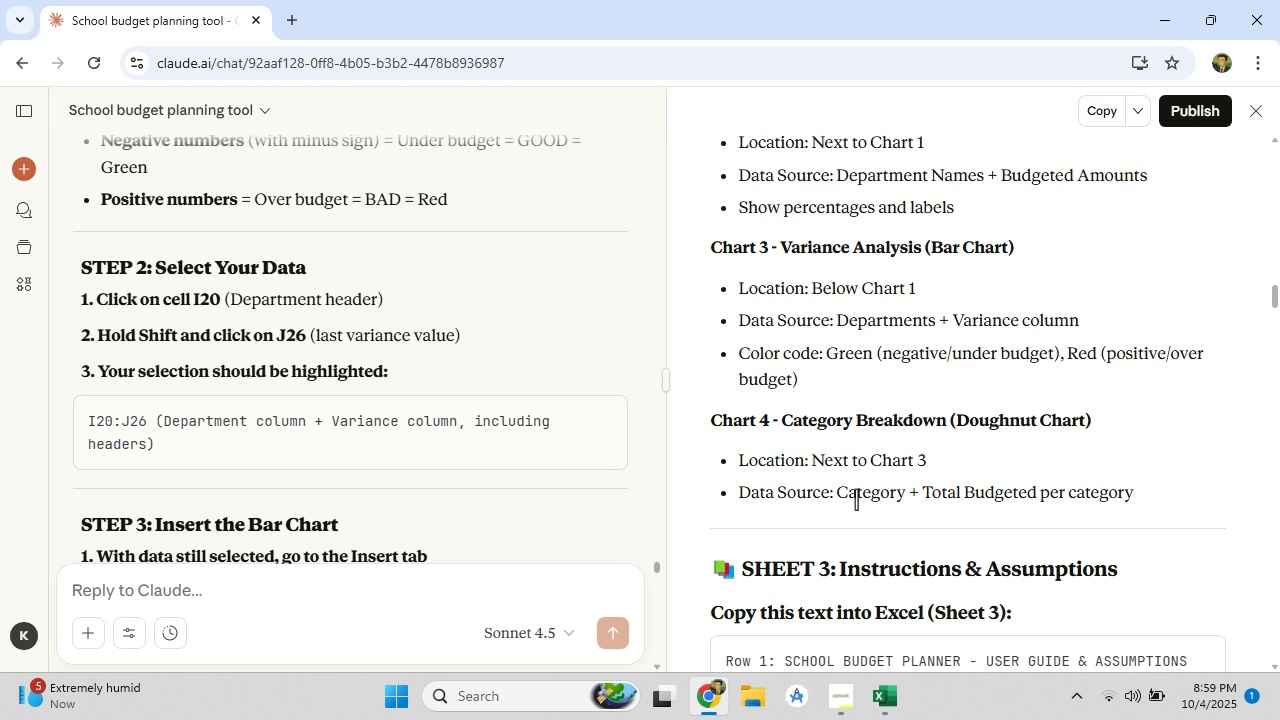 
left_click([869, 698])
 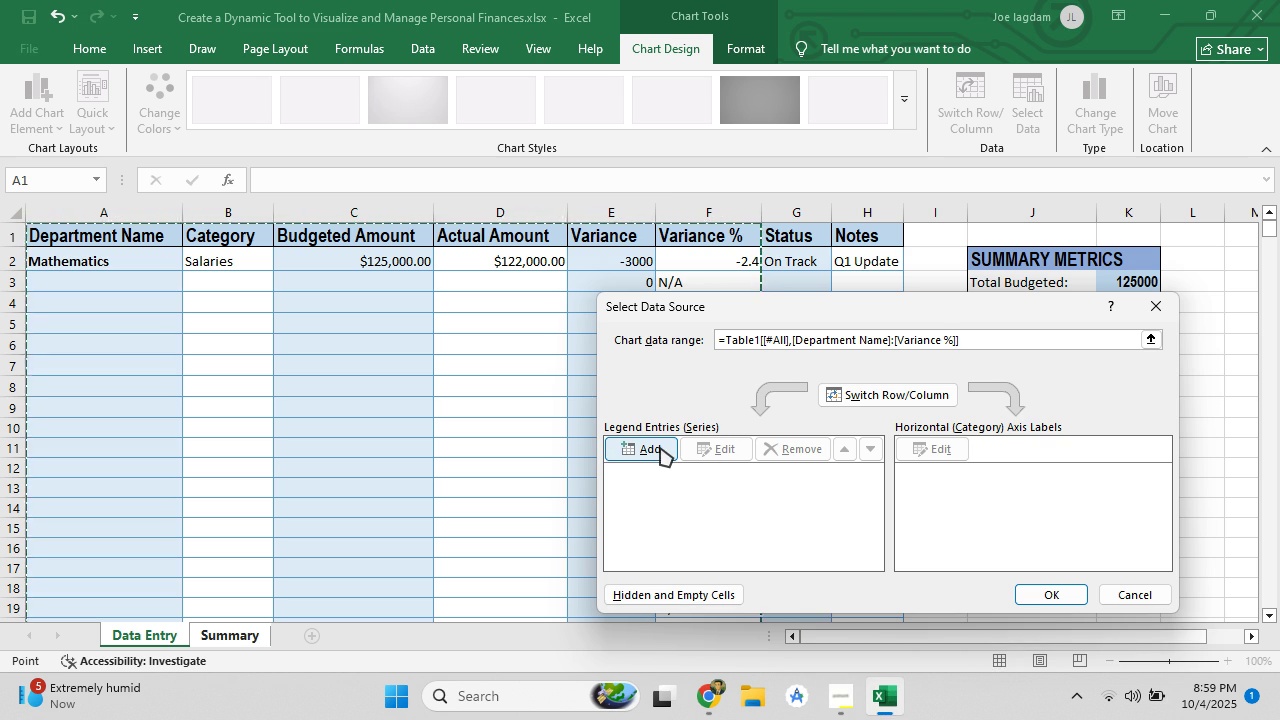 
wait(9.86)
 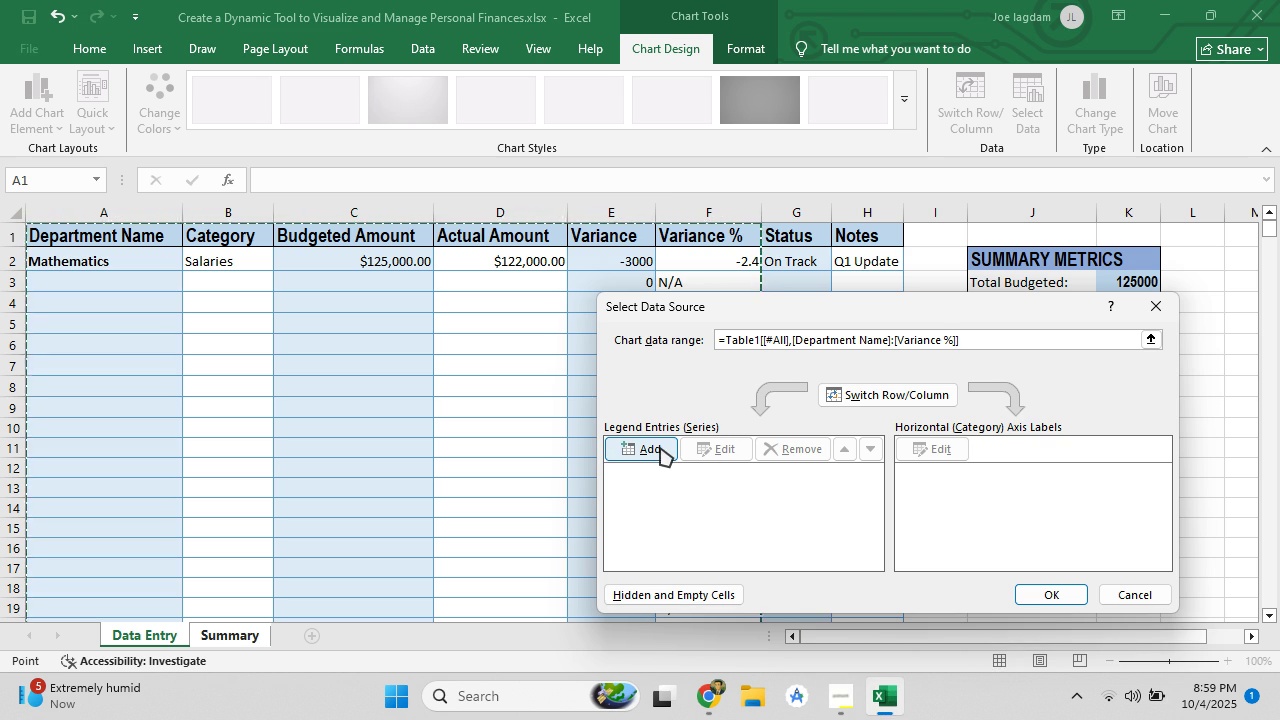 
left_click([661, 447])
 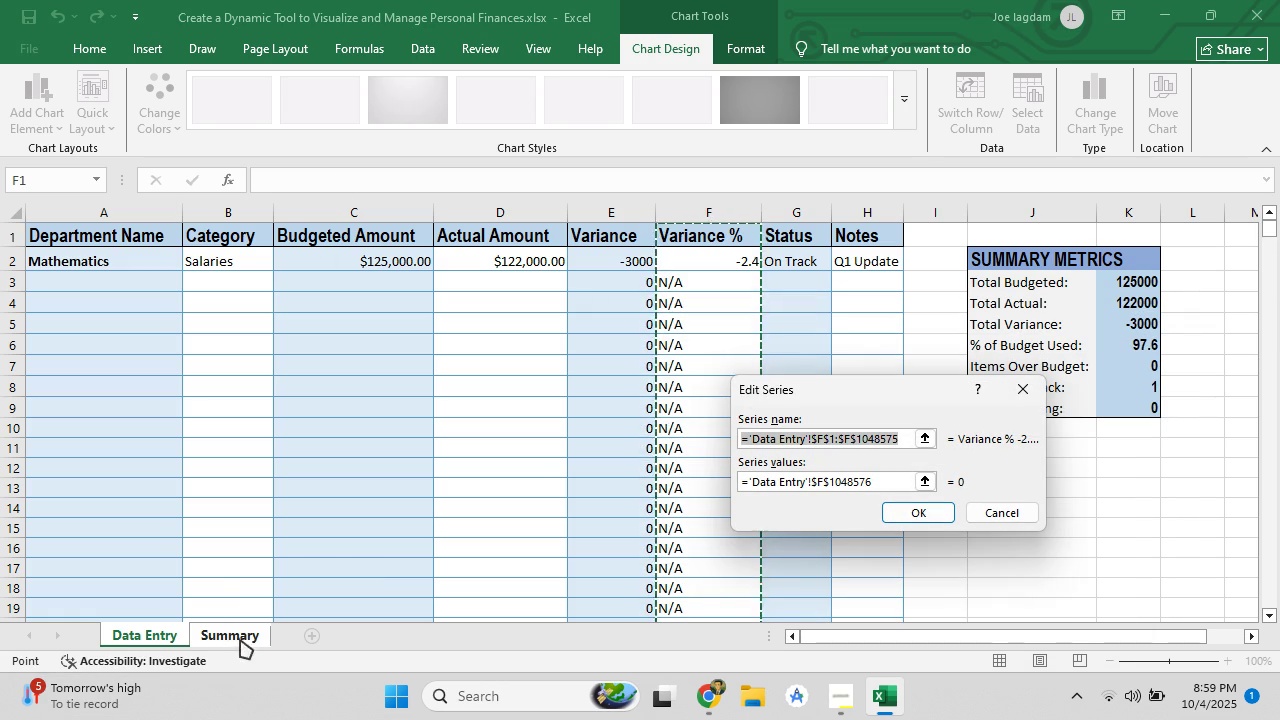 
left_click([170, 631])
 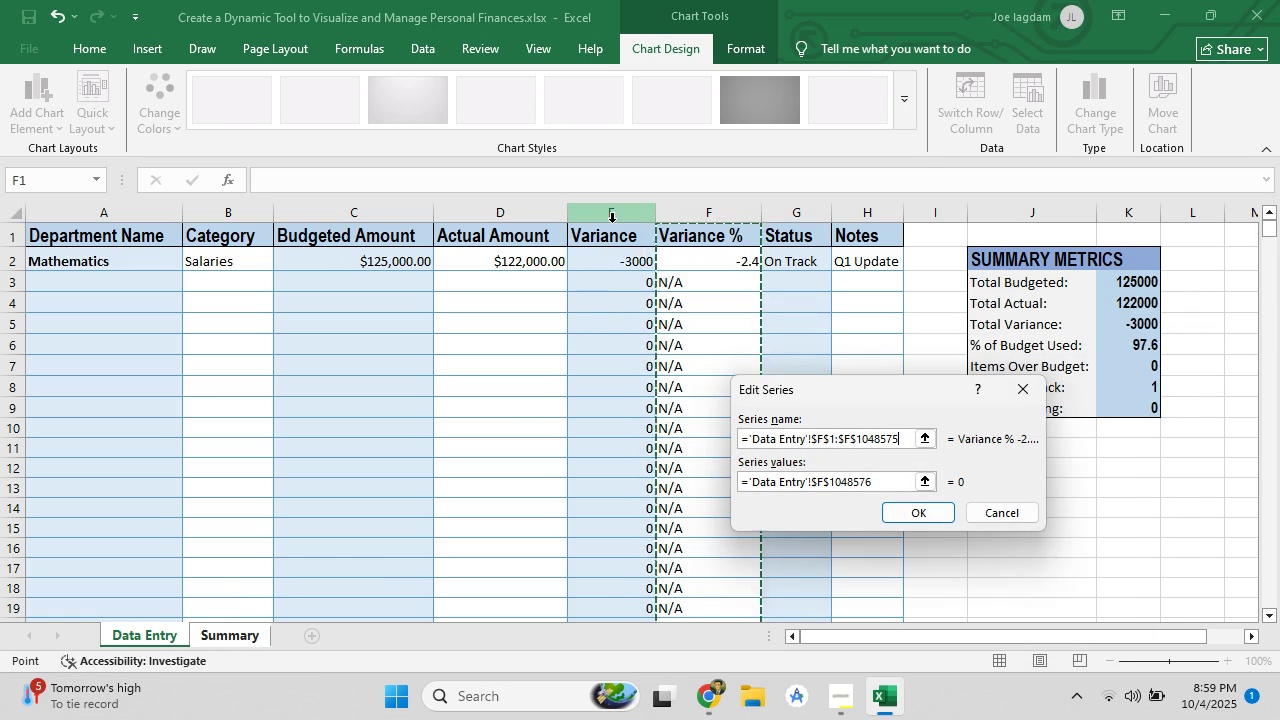 
left_click([612, 222])
 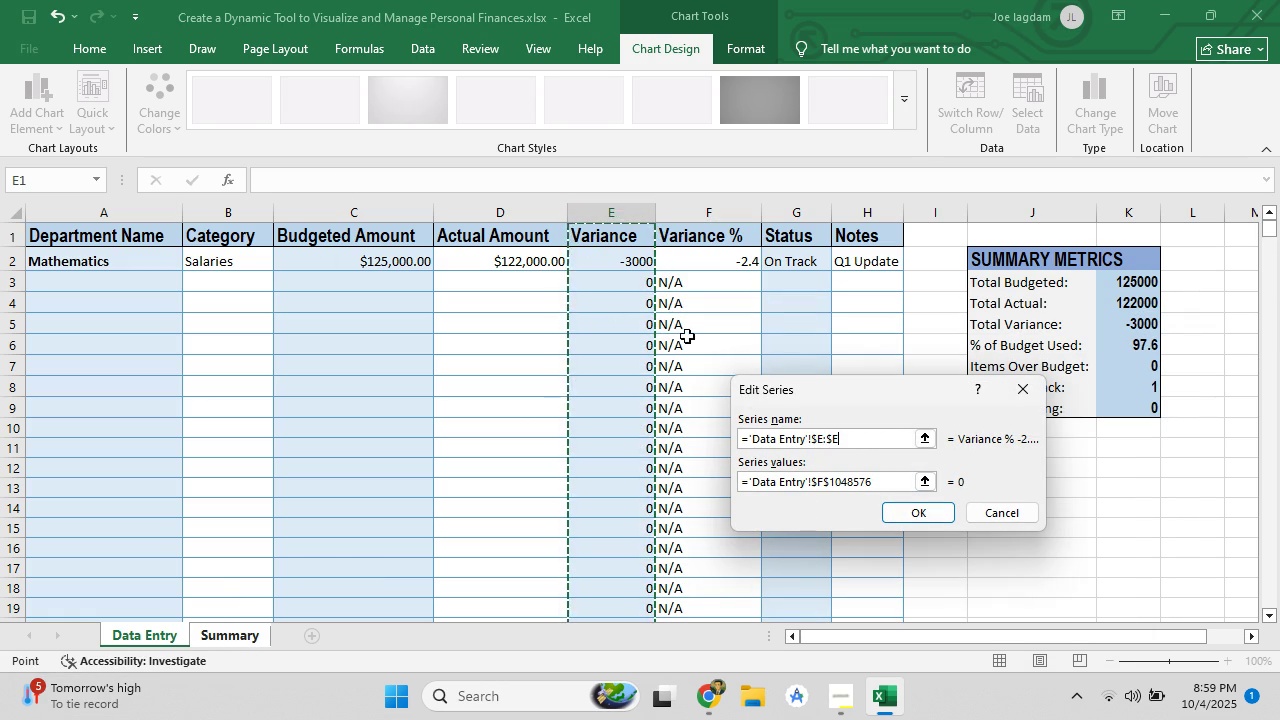 
wait(5.92)
 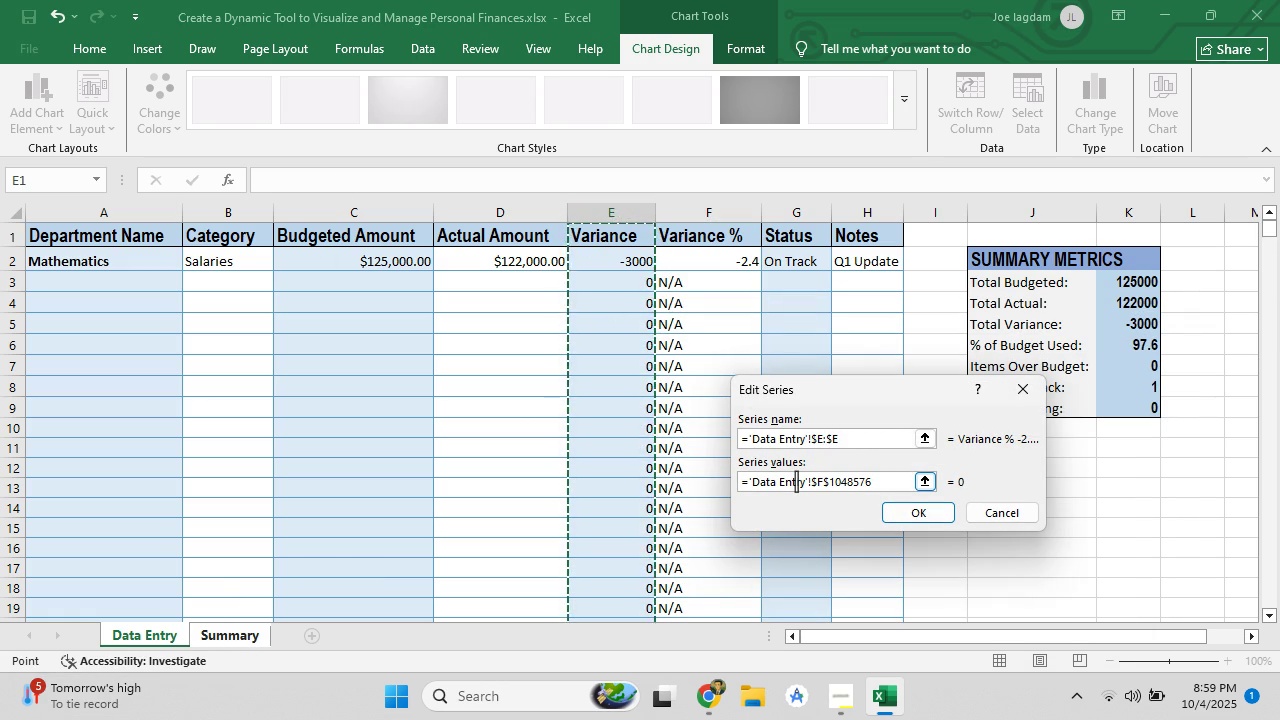 
left_click([976, 503])
 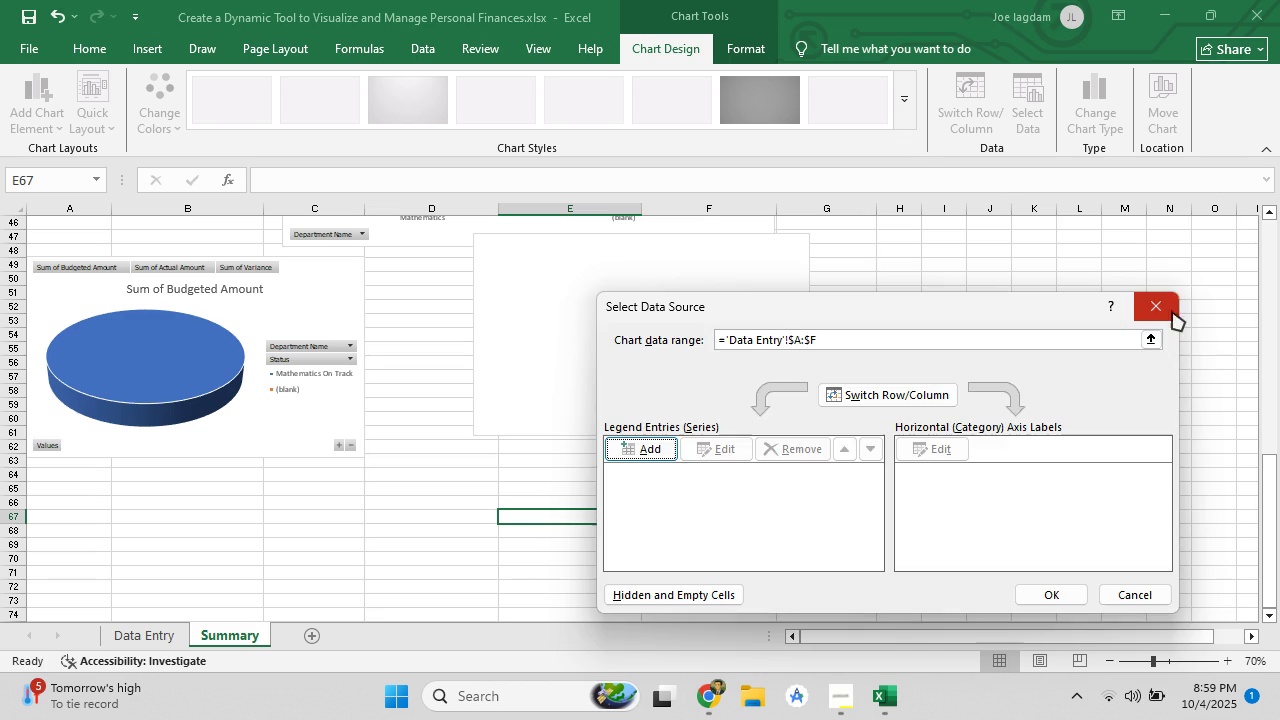 
left_click([1165, 312])
 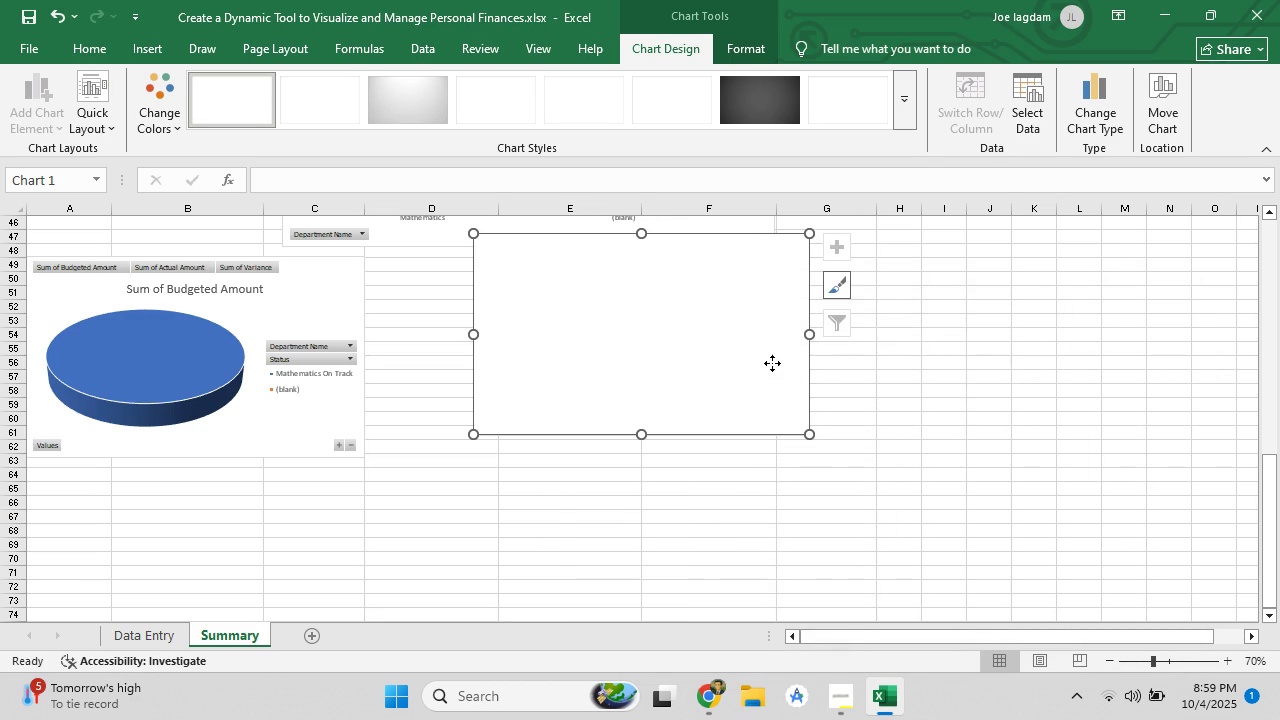 
right_click([772, 363])
 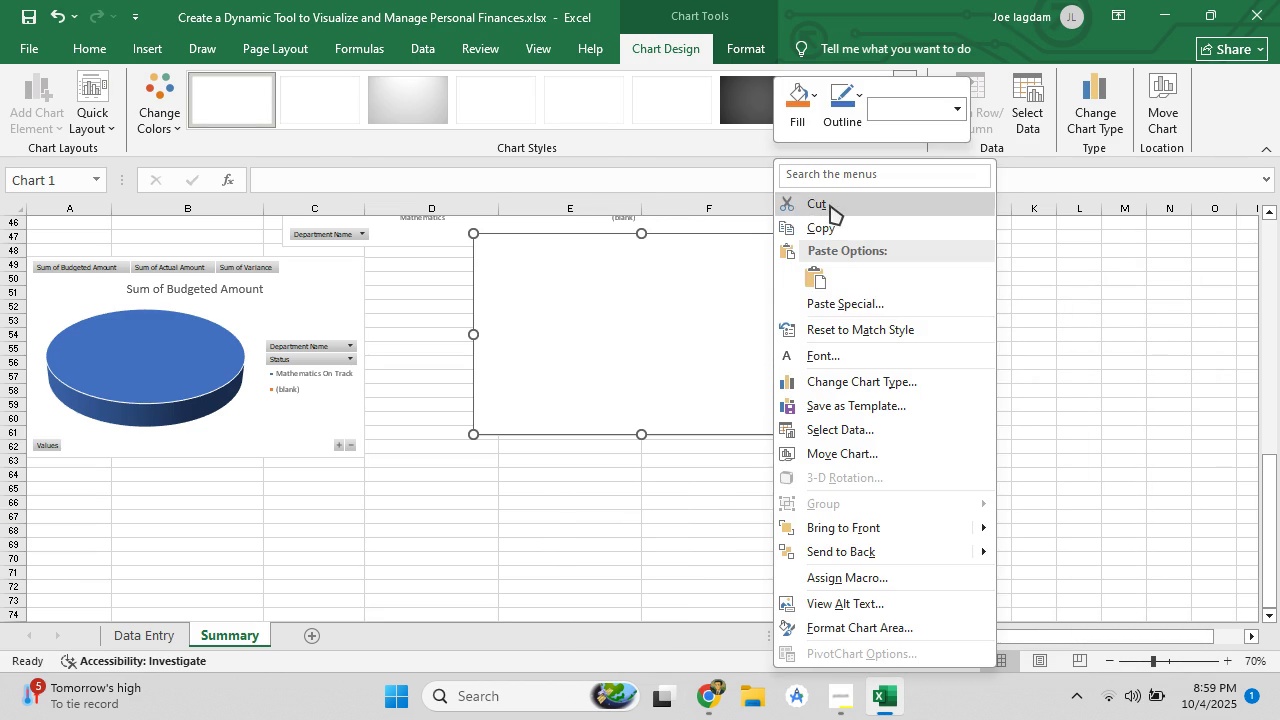 
left_click([830, 205])
 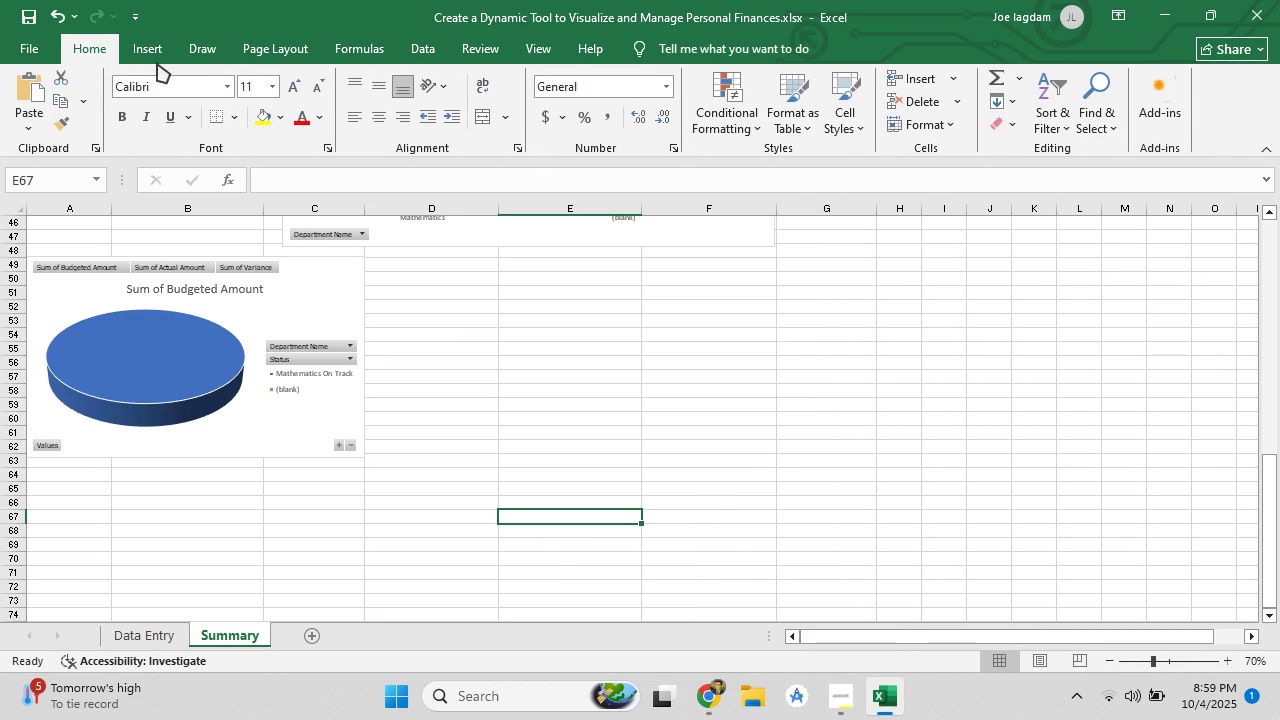 
left_click([157, 59])
 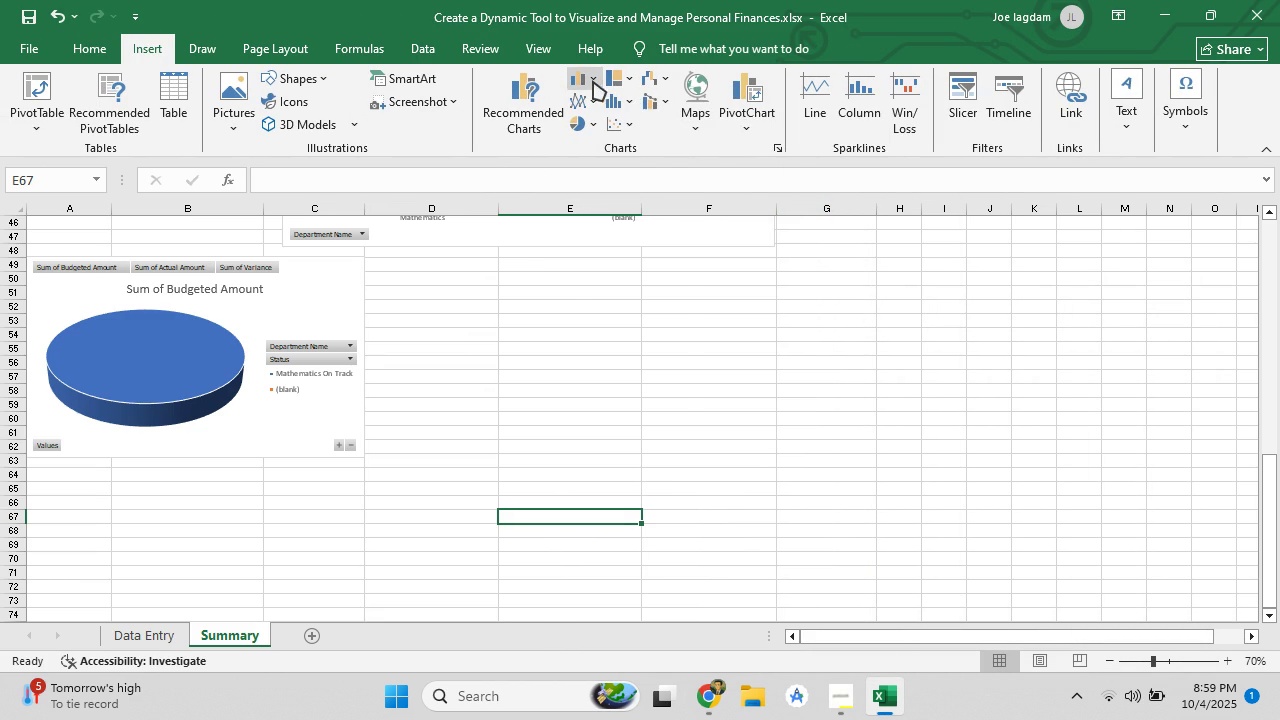 
left_click([591, 80])
 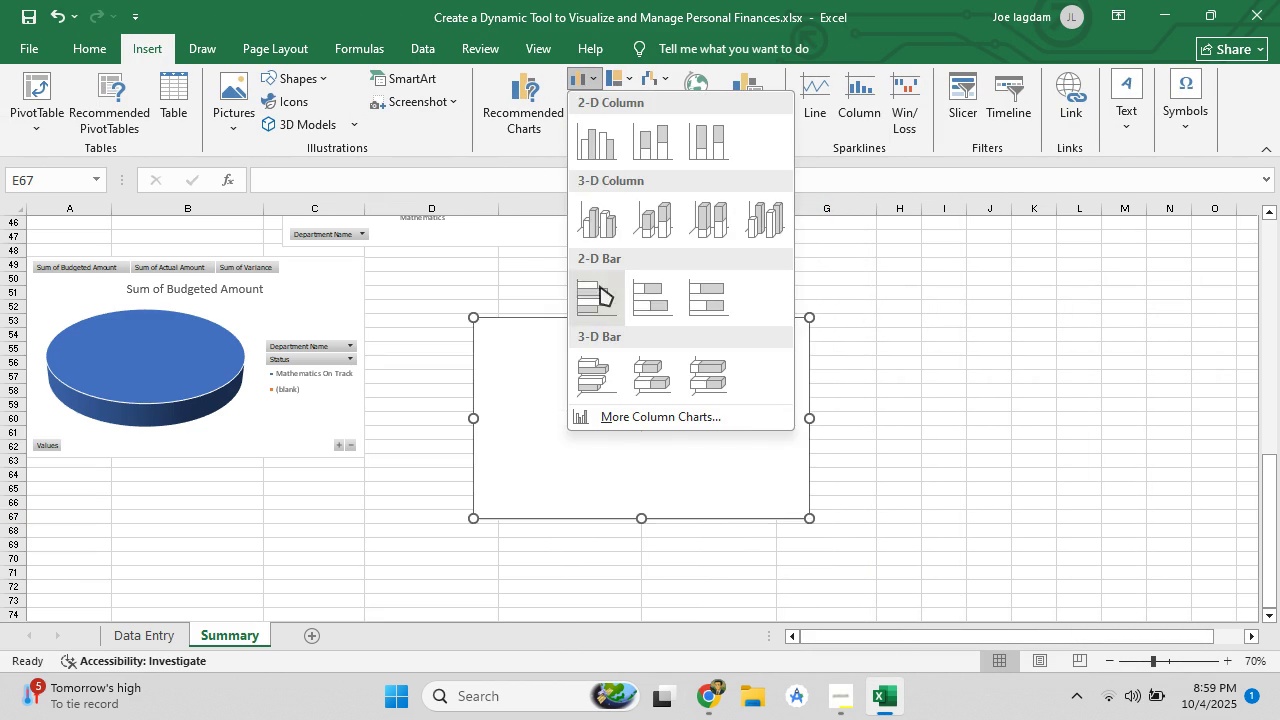 
left_click([600, 286])
 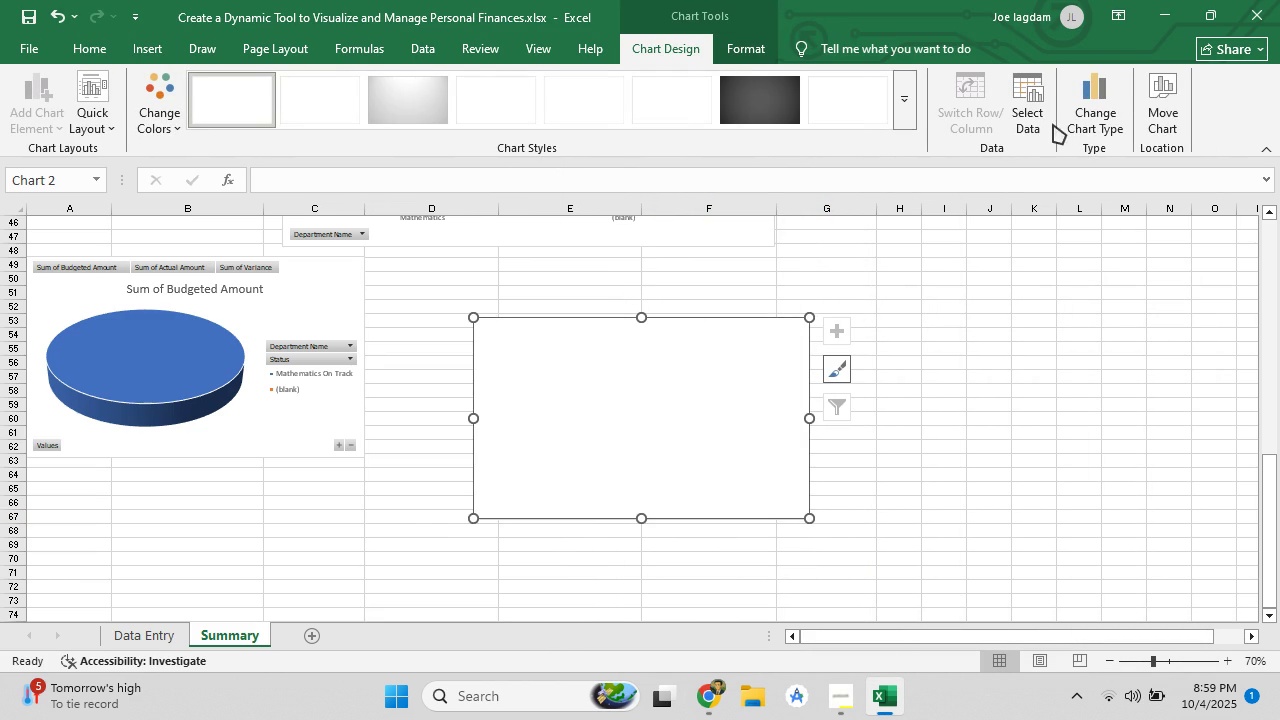 
left_click([1036, 122])
 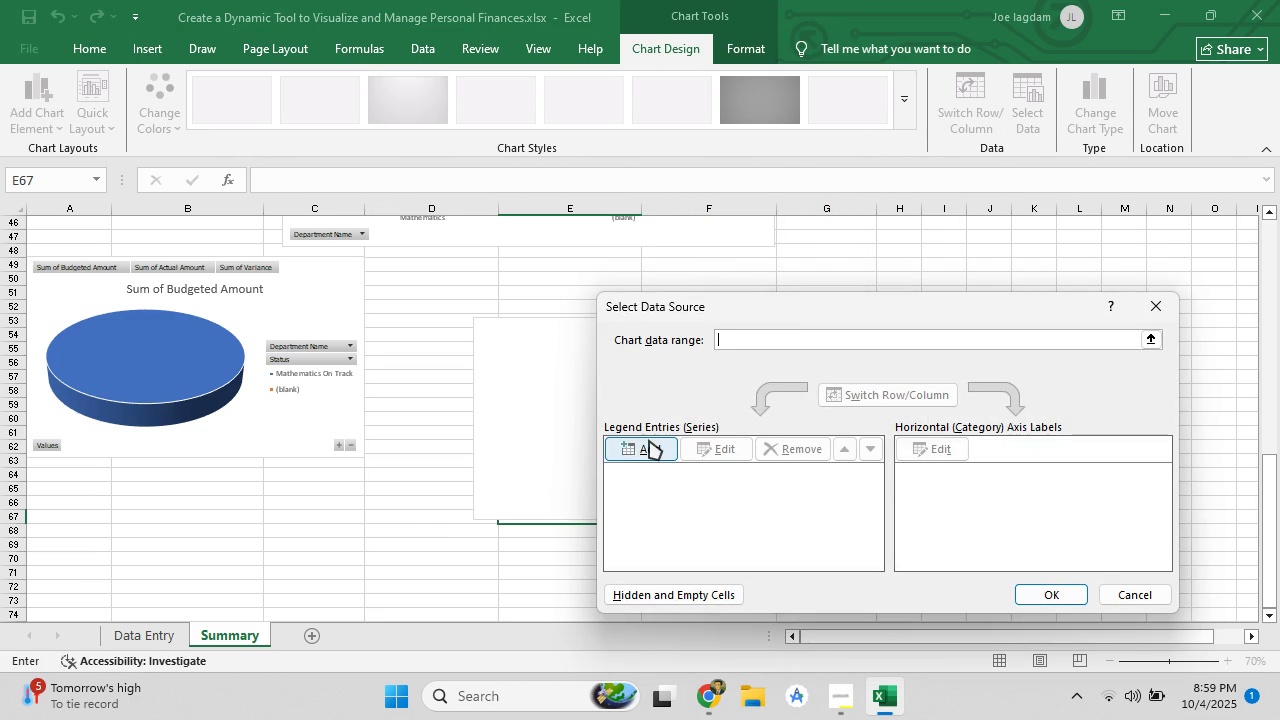 
left_click([649, 440])
 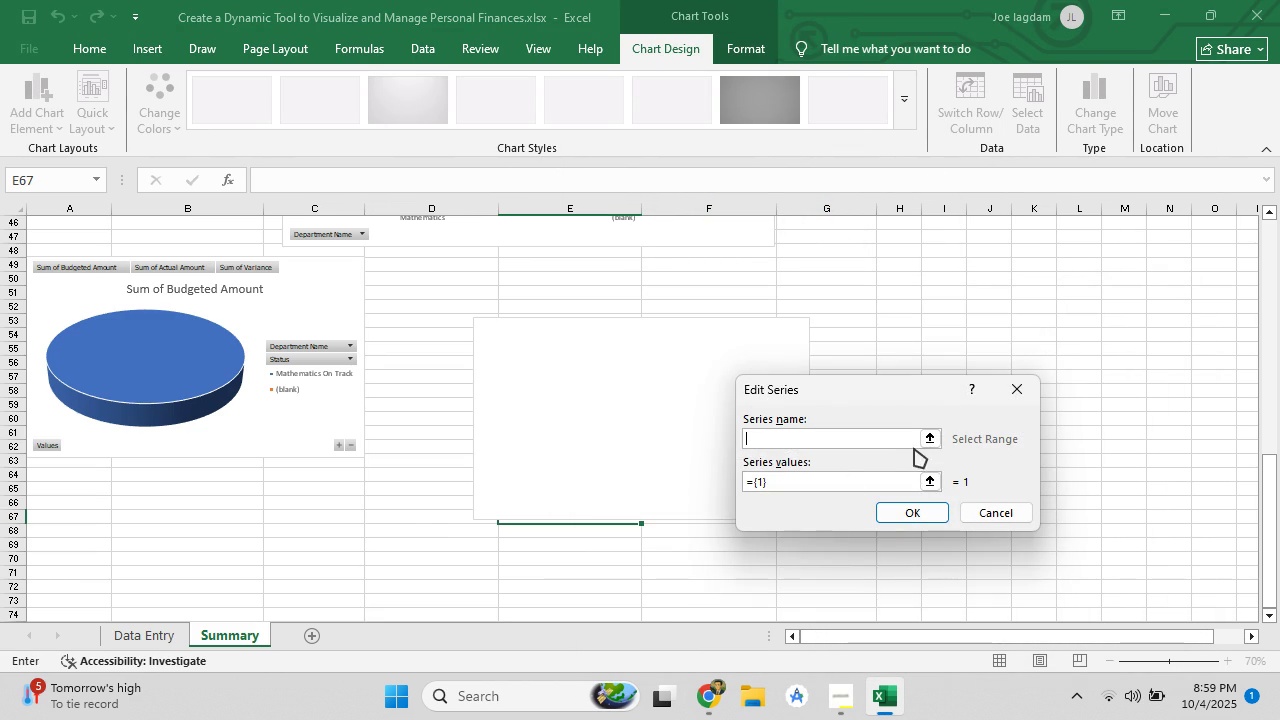 
left_click([926, 438])
 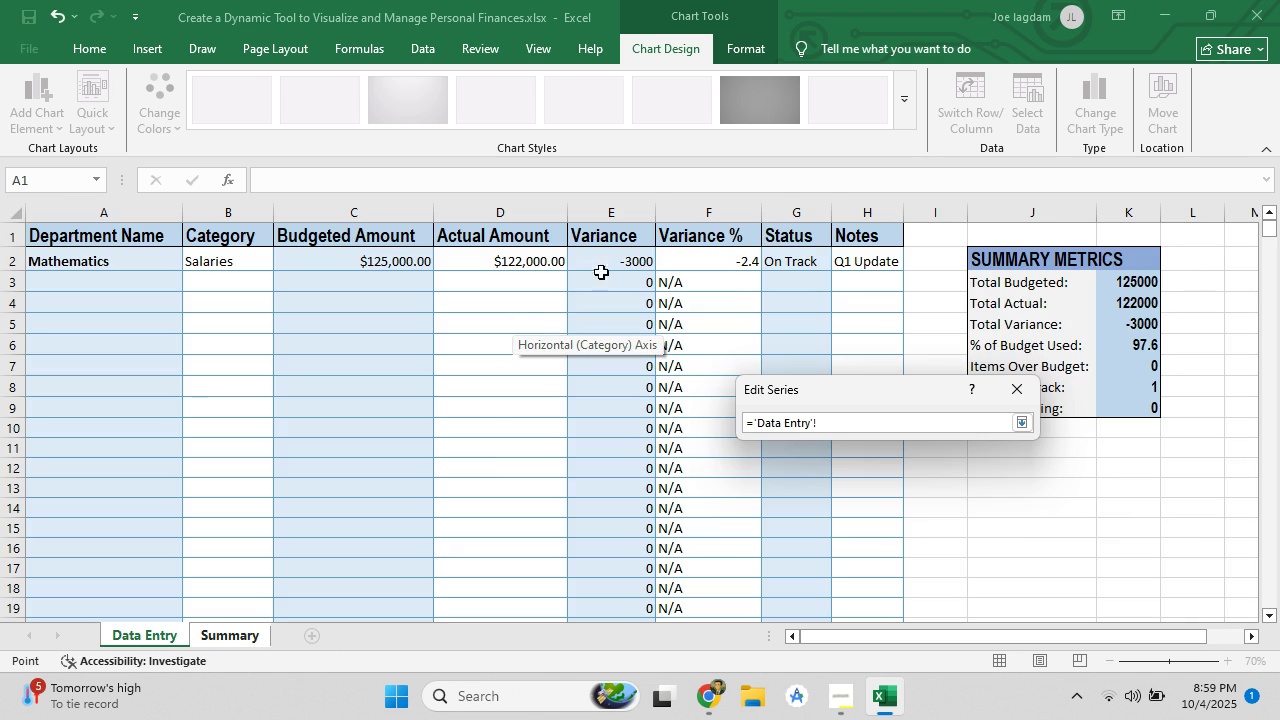 
left_click([617, 218])
 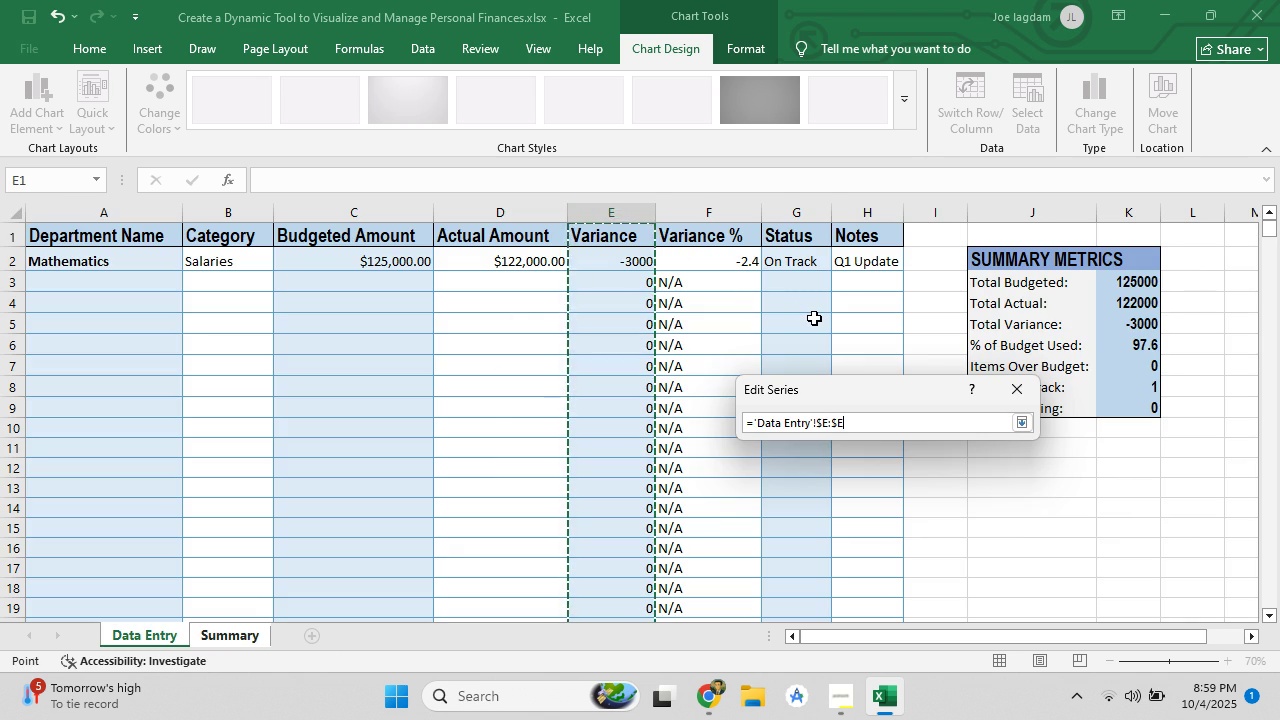 
key(Enter)
 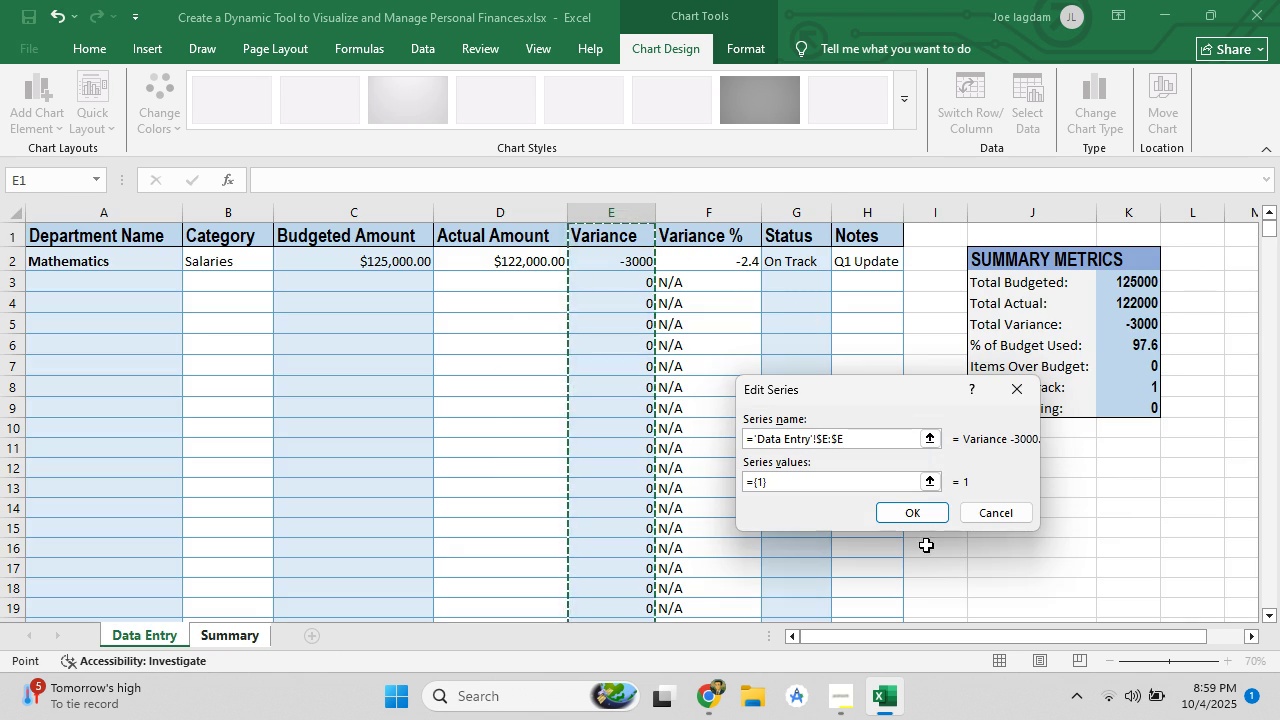 
left_click([916, 523])
 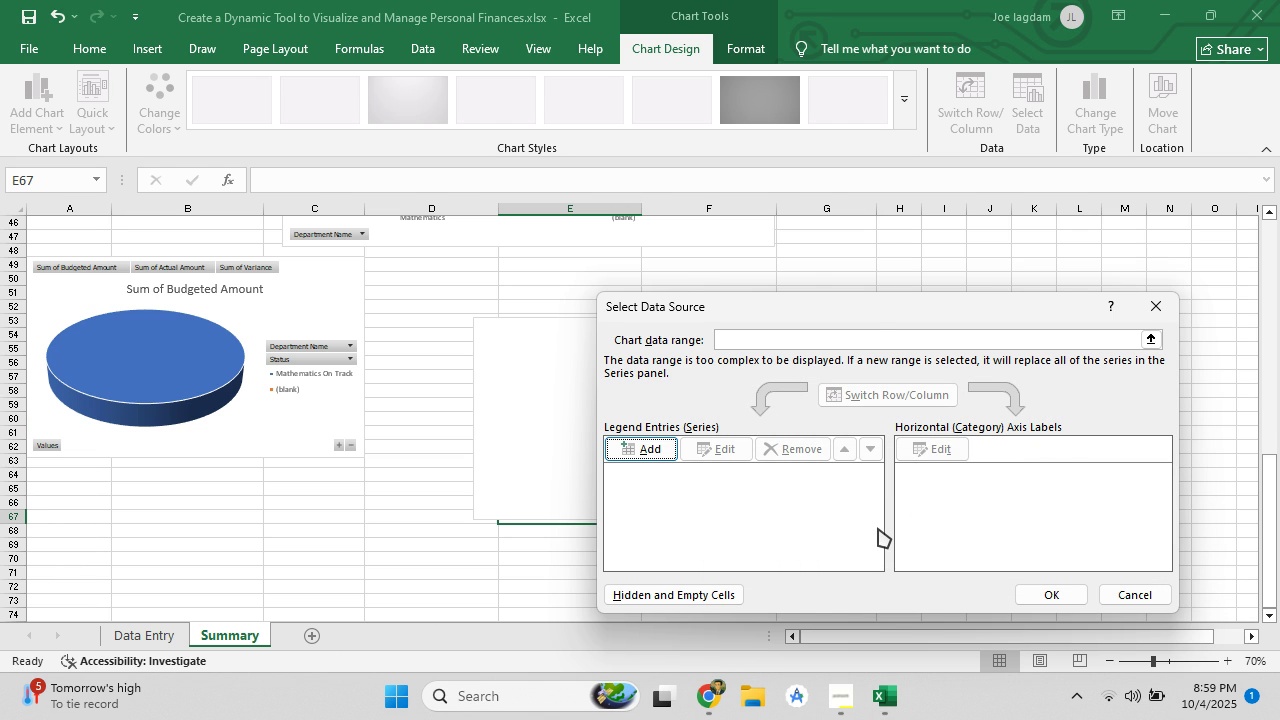 
wait(8.17)
 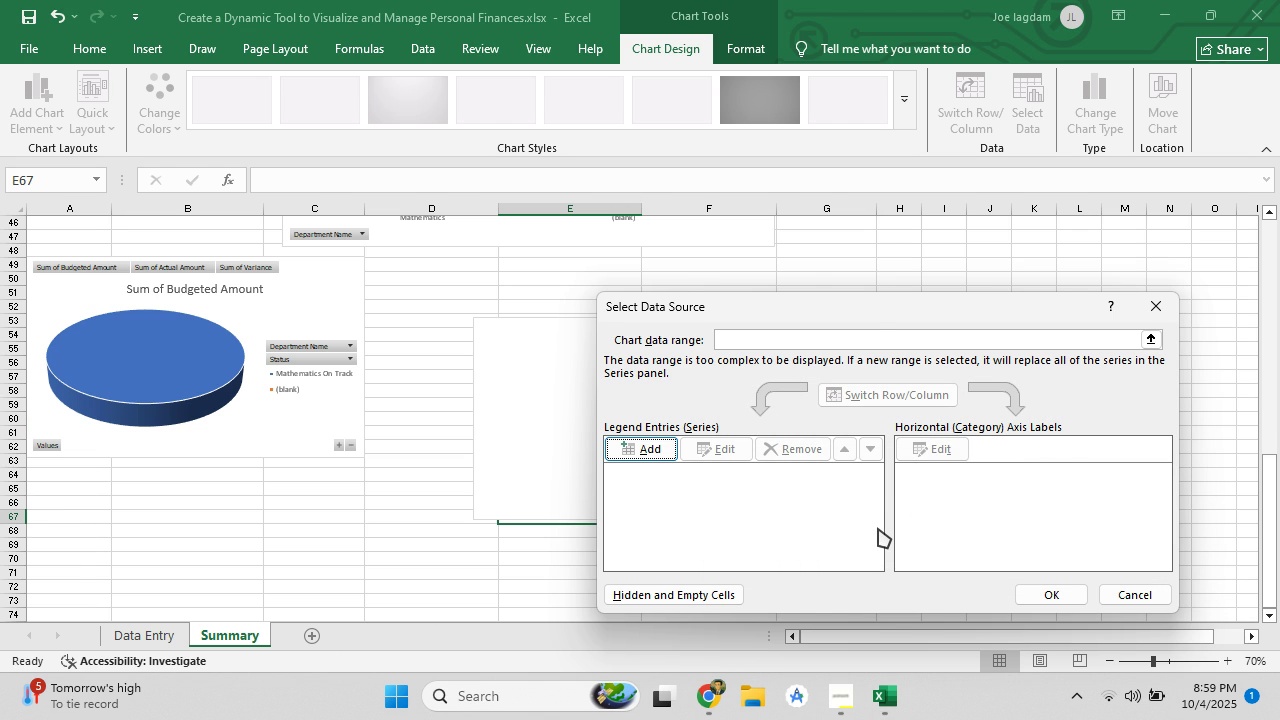 
scroll: coordinate [782, 491], scroll_direction: down, amount: 5.0
 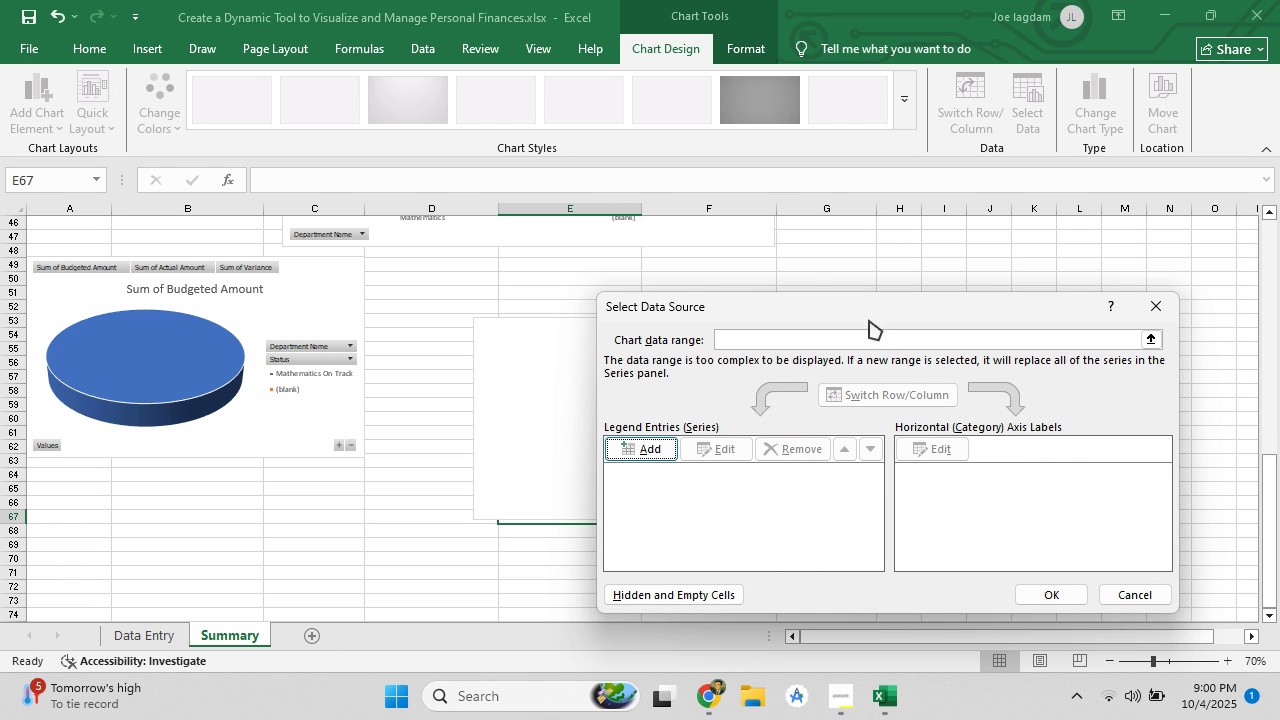 
left_click_drag(start_coordinate=[866, 307], to_coordinate=[918, 244])
 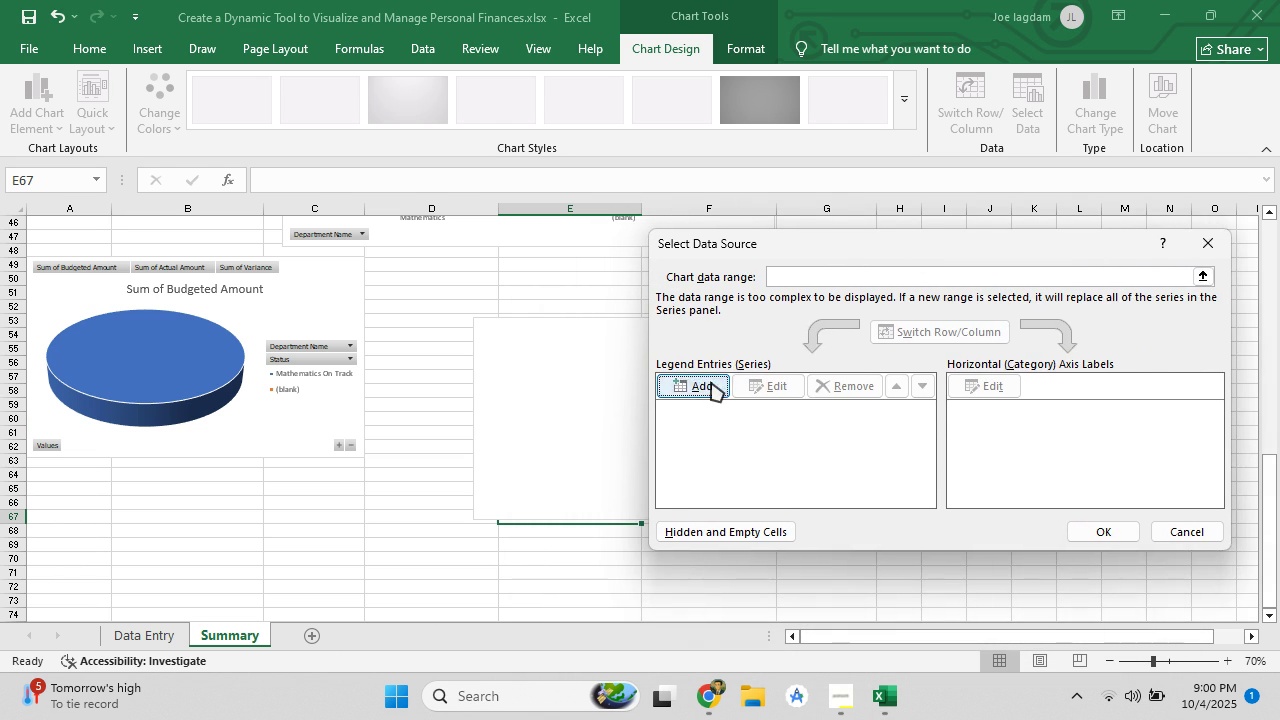 
left_click([711, 382])
 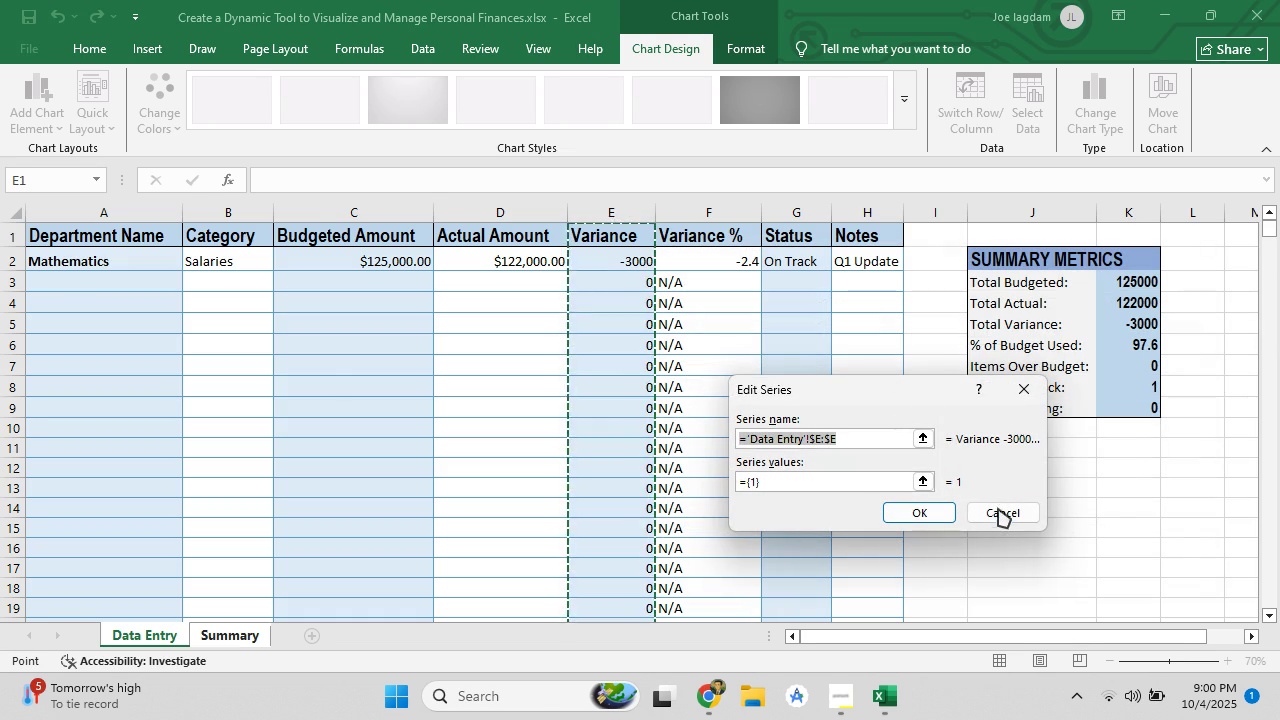 
left_click([999, 511])
 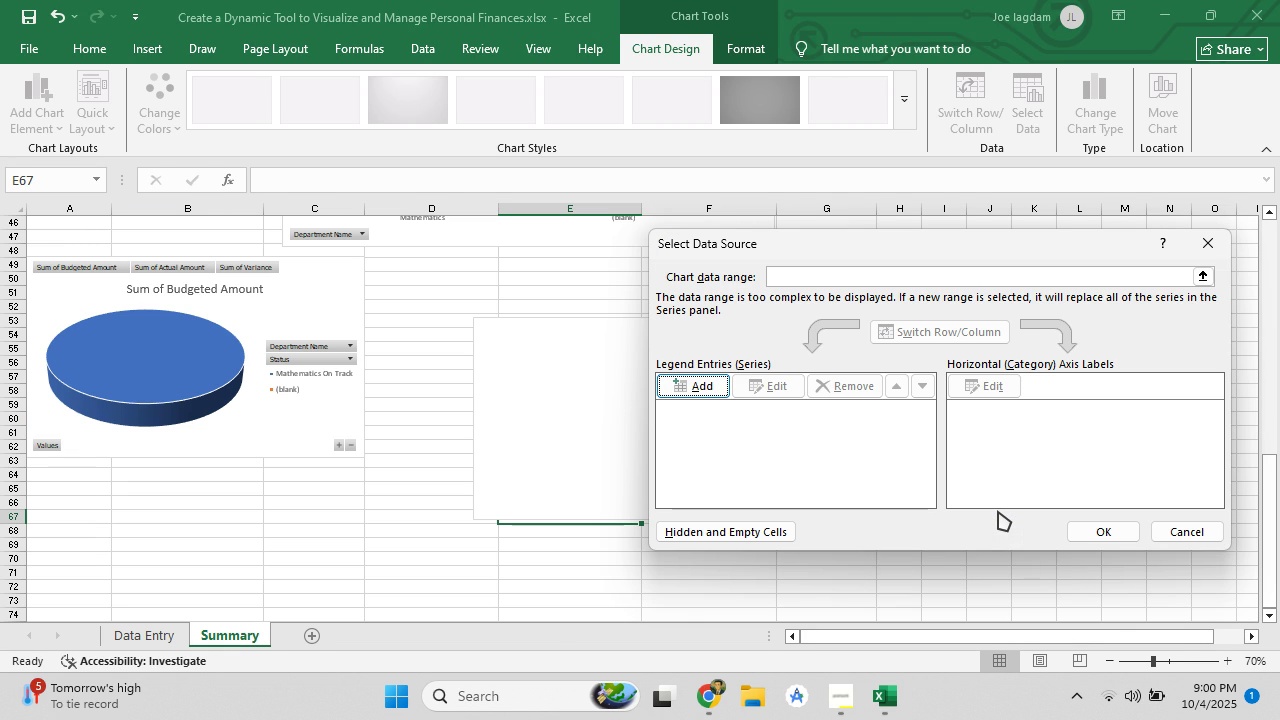 
wait(8.38)
 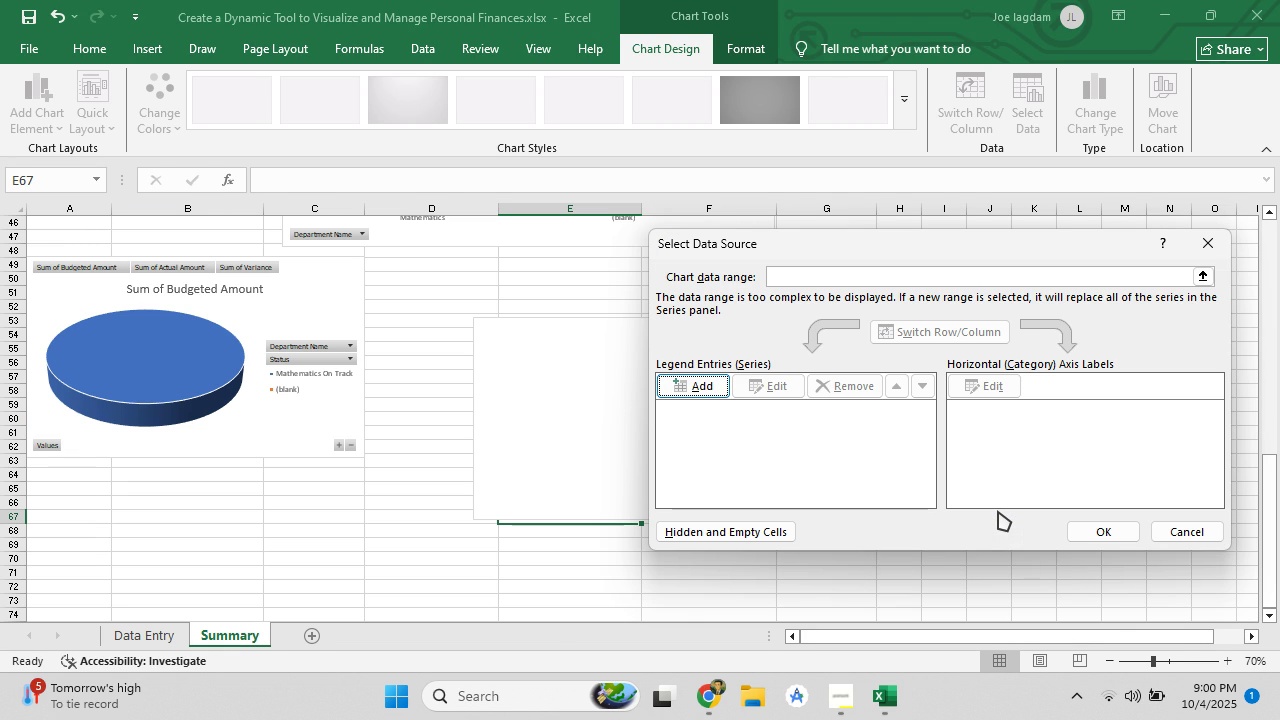 
left_click([991, 385])
 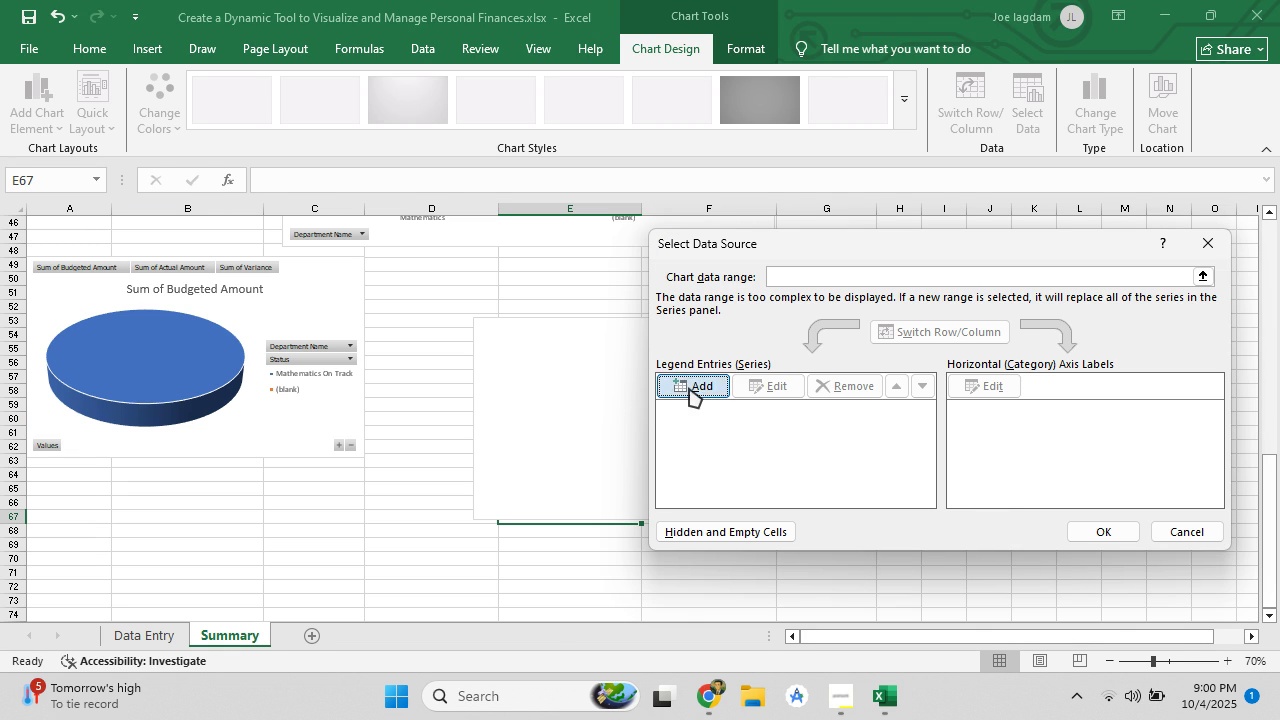 
left_click([689, 388])
 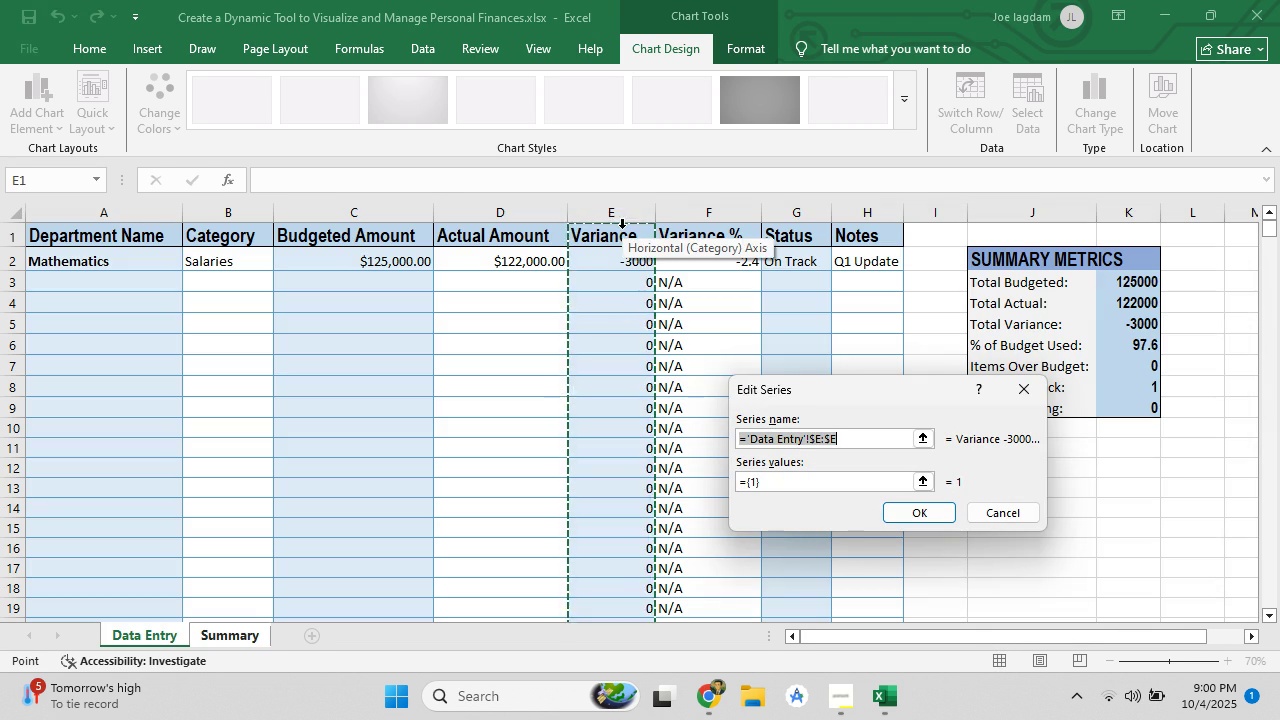 
left_click([622, 223])
 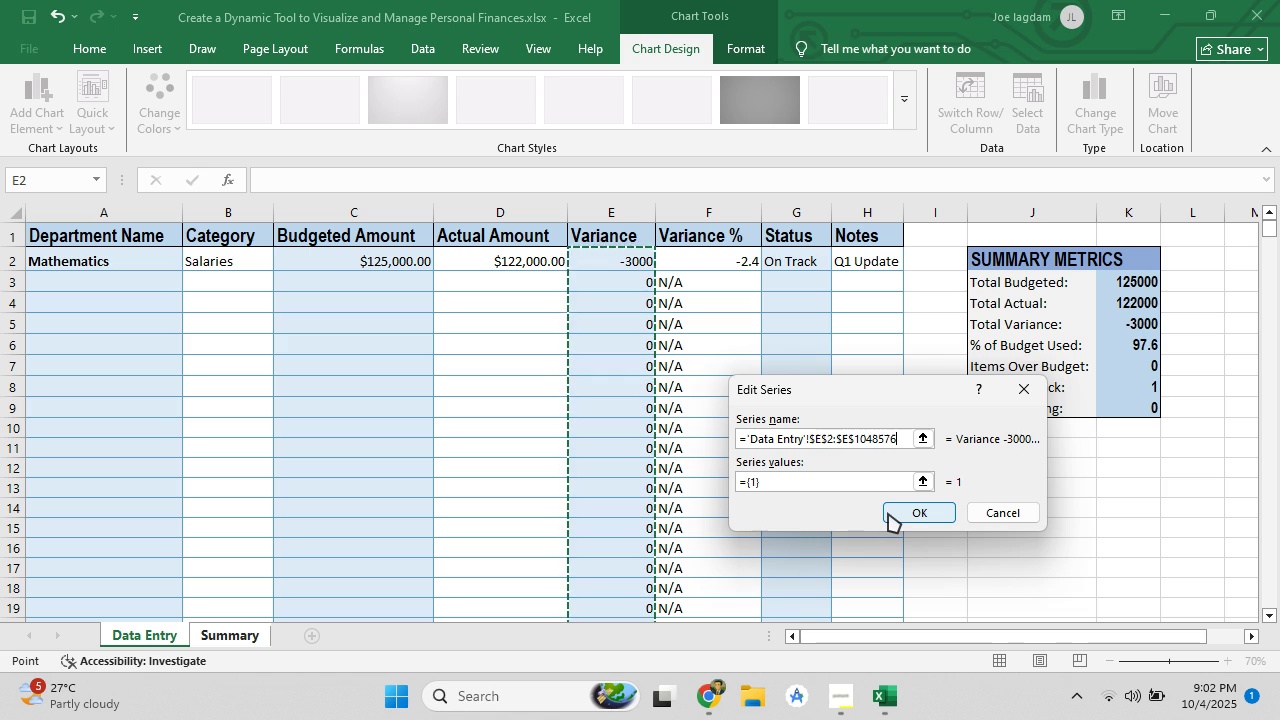 
wait(147.68)
 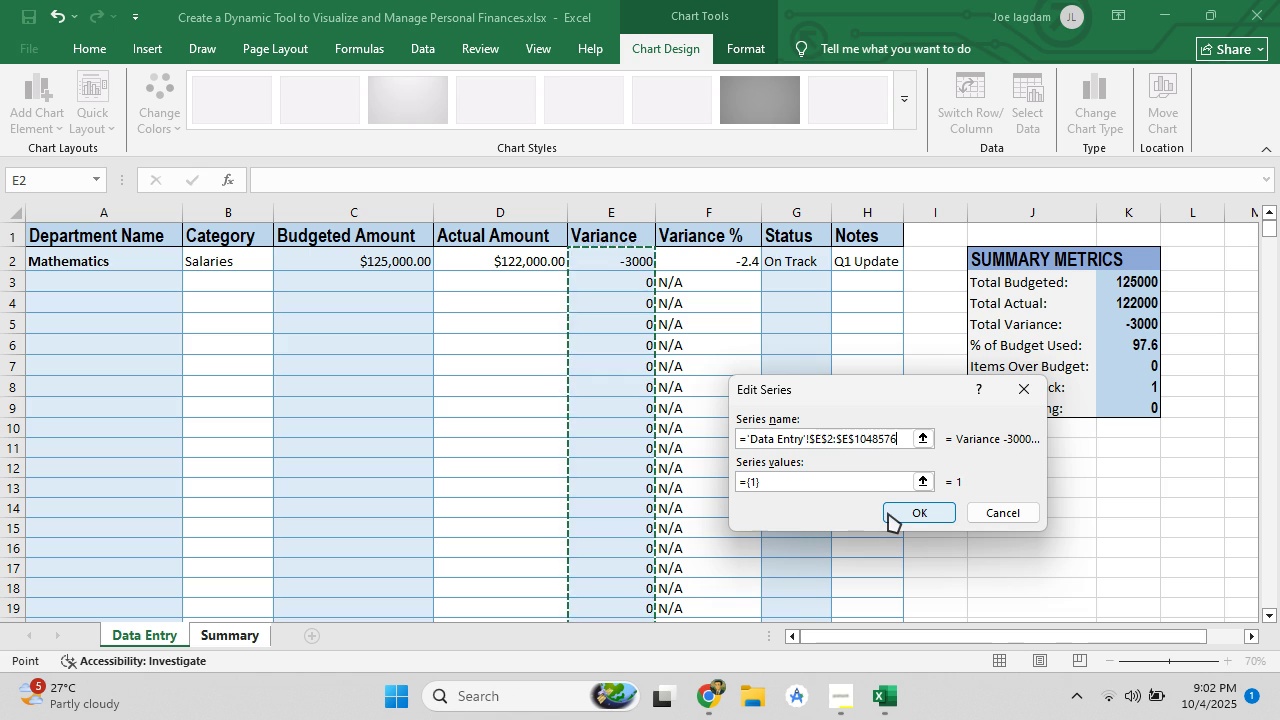 
left_click([916, 480])
 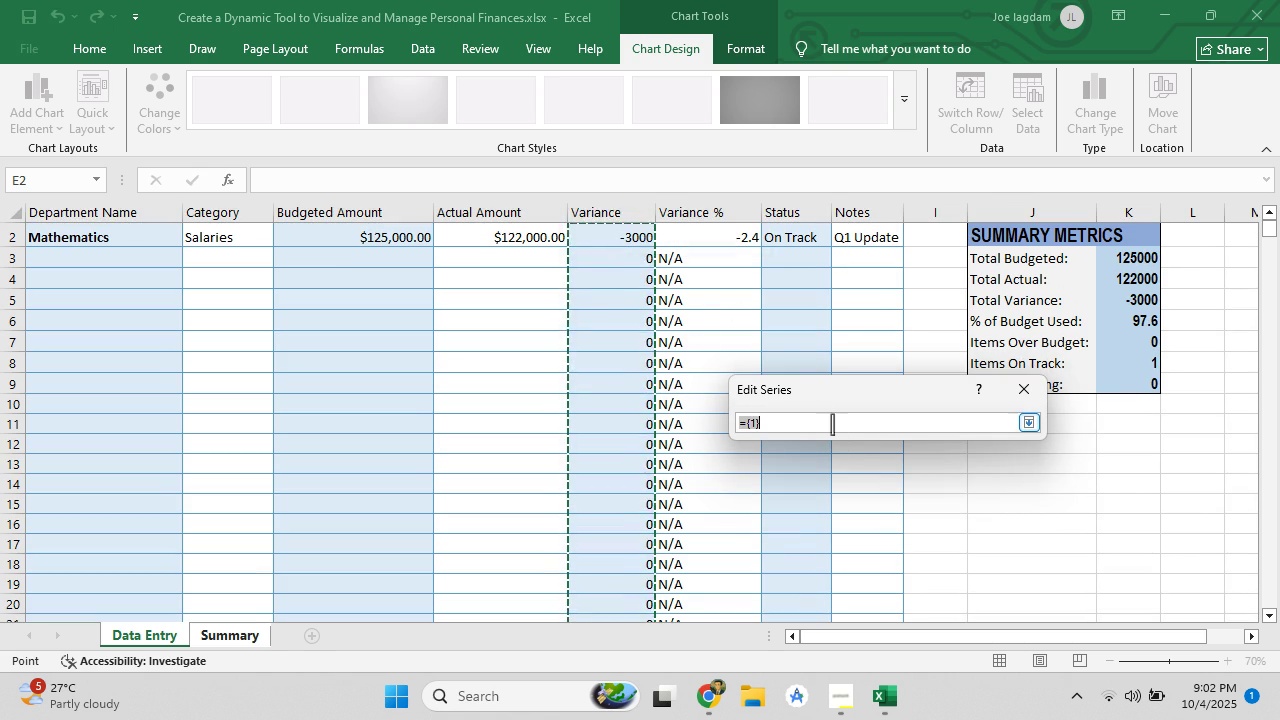 
wait(5.61)
 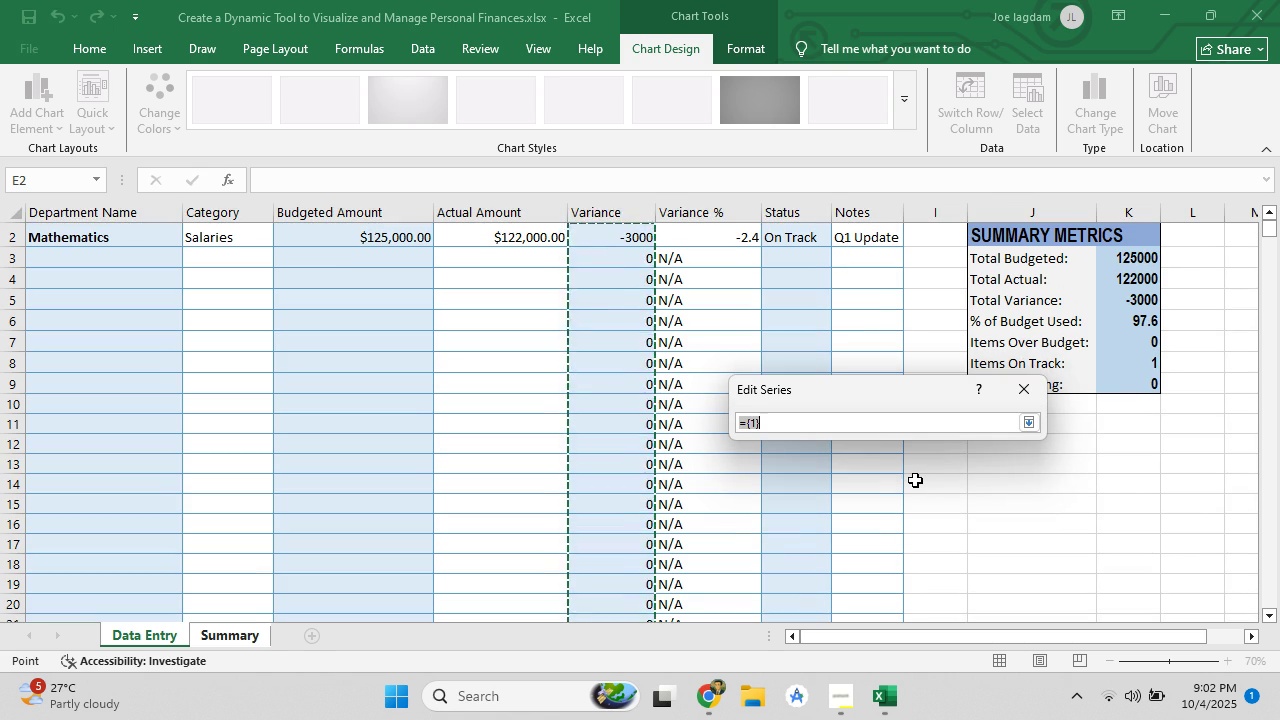 
key(Enter)
 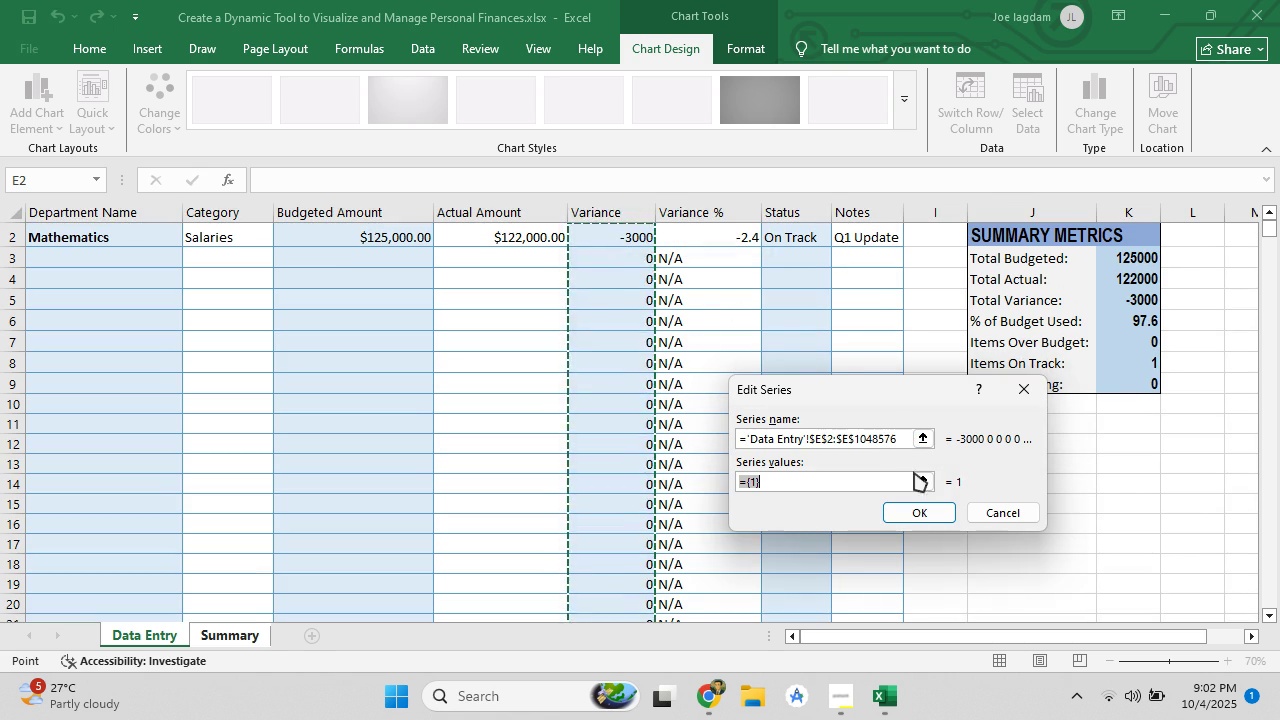 
mouse_move([897, 506])
 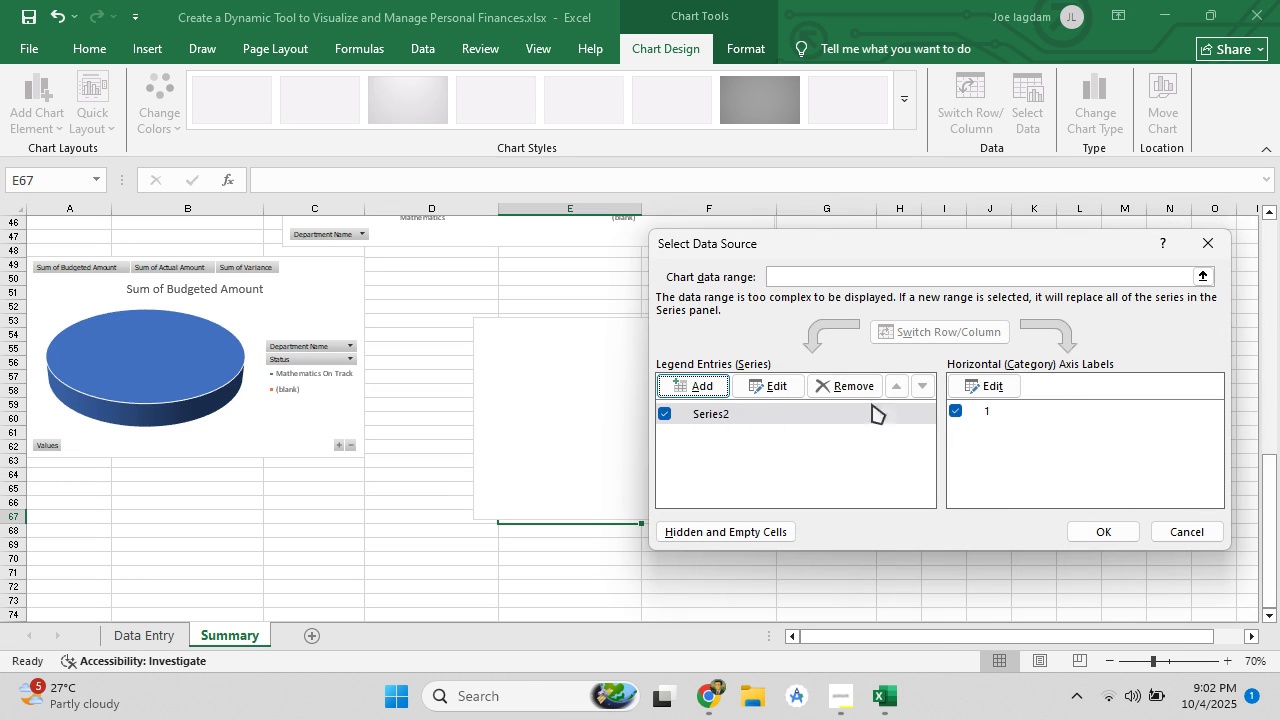 
left_click([993, 410])
 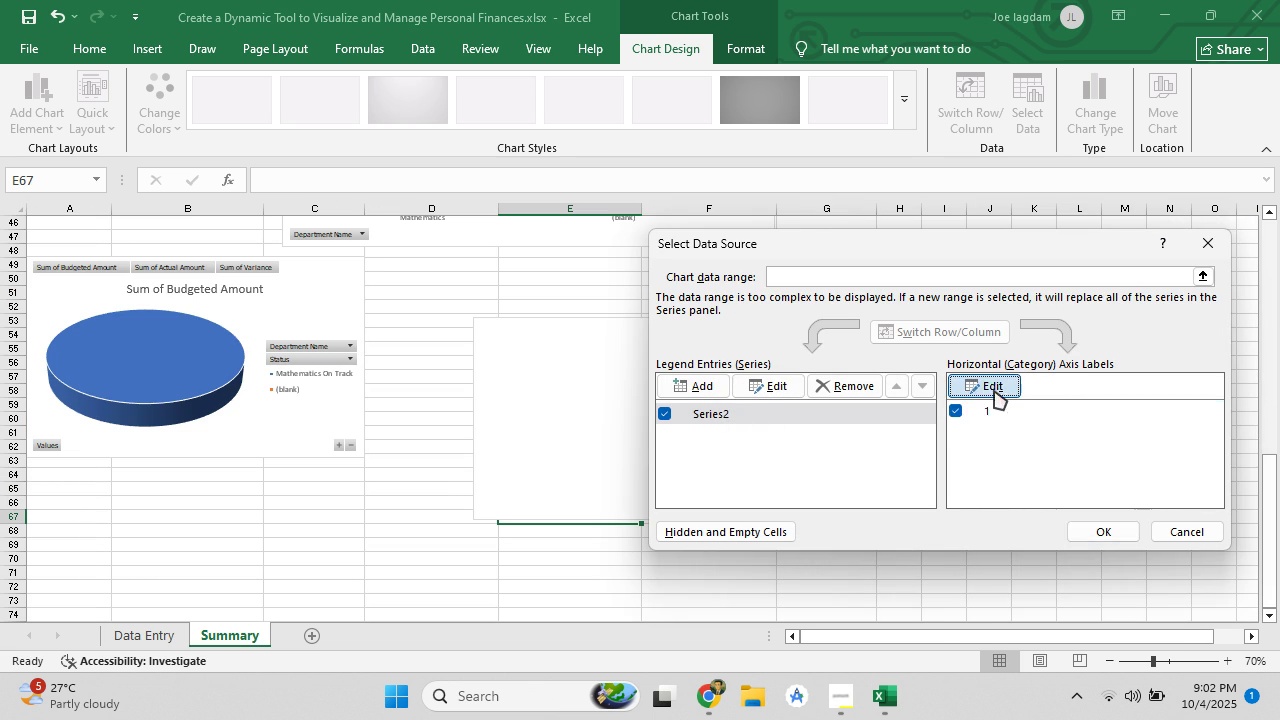 
left_click([994, 390])
 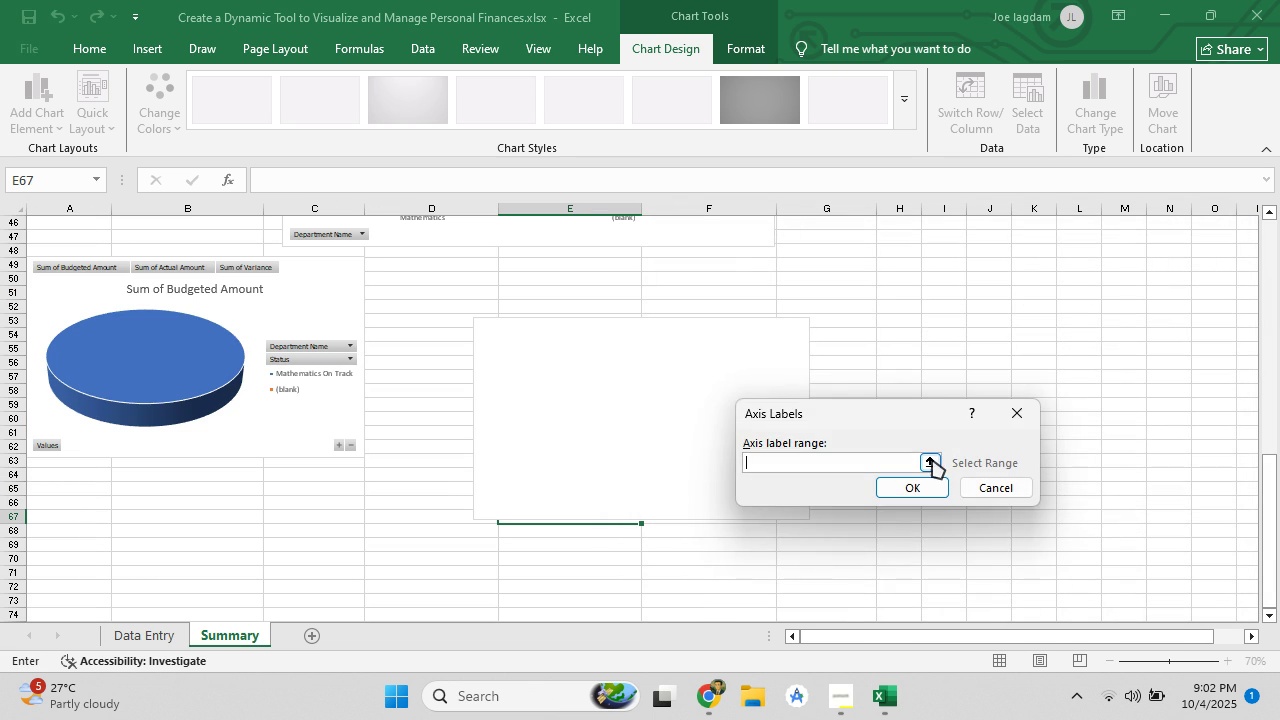 
left_click([932, 459])
 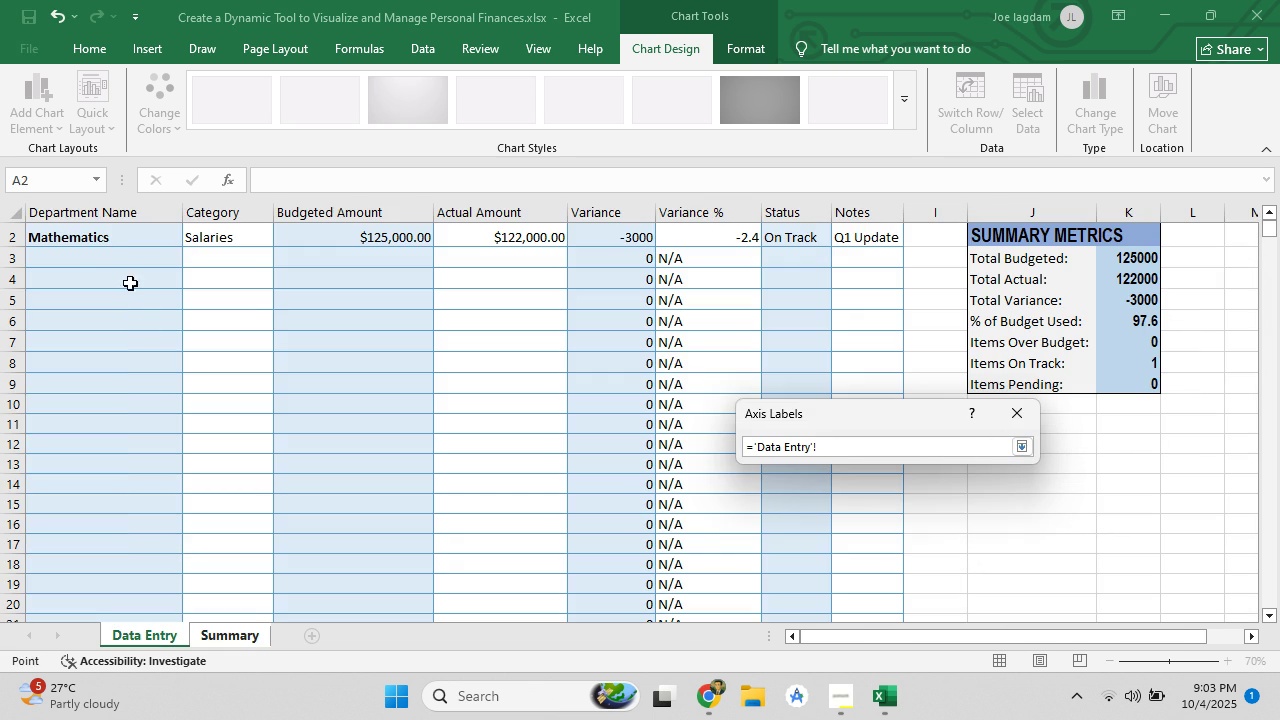 
left_click([106, 217])
 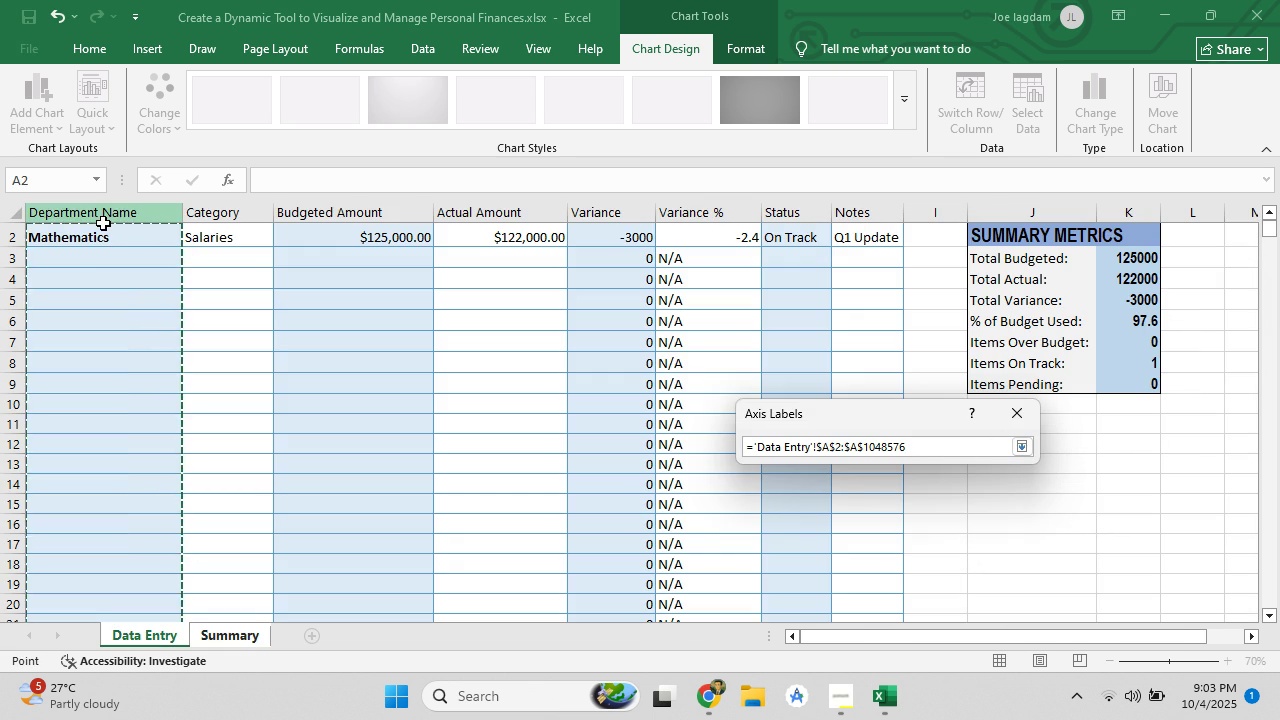 
key(Enter)
 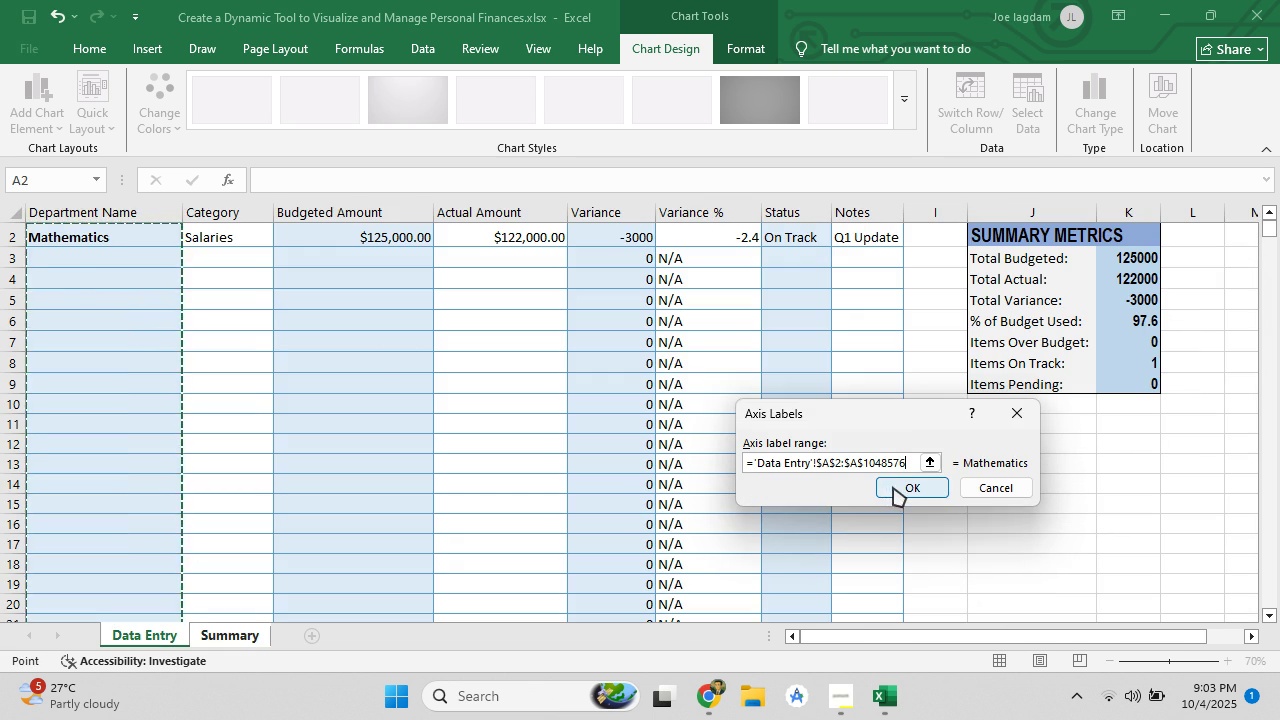 
left_click([884, 478])
 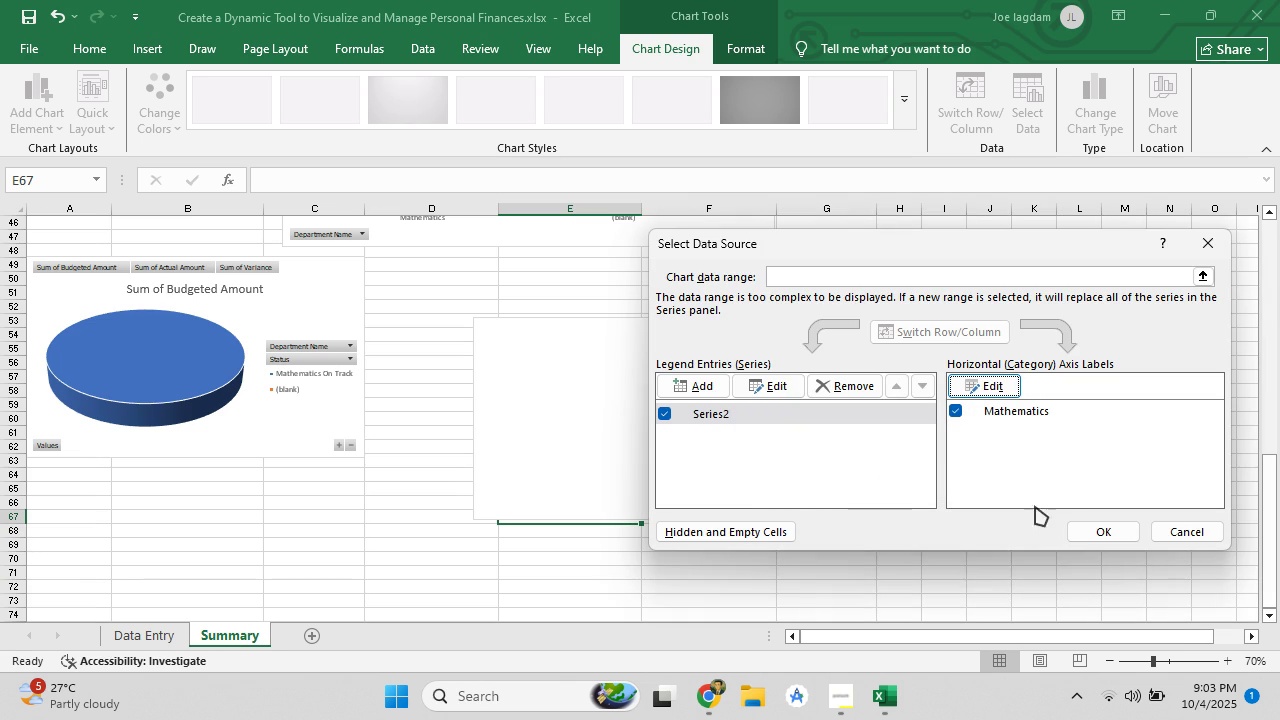 
left_click([1093, 531])
 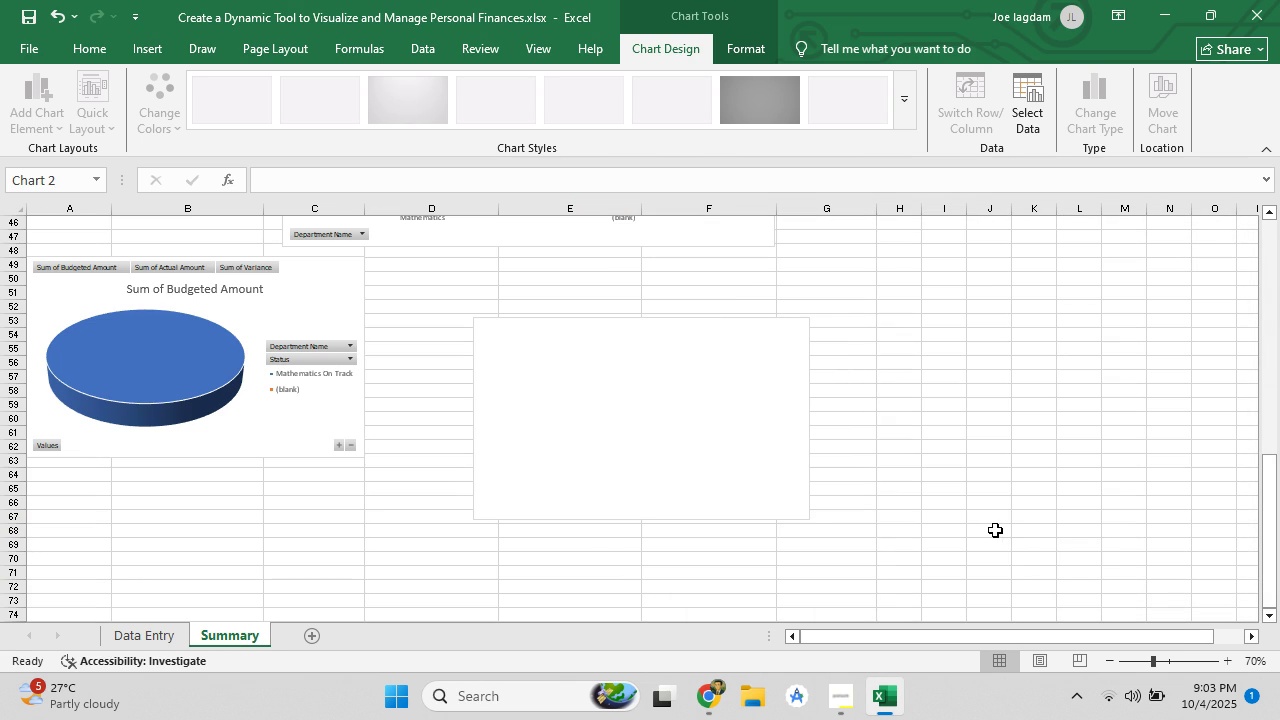 
mouse_move([969, 519])
 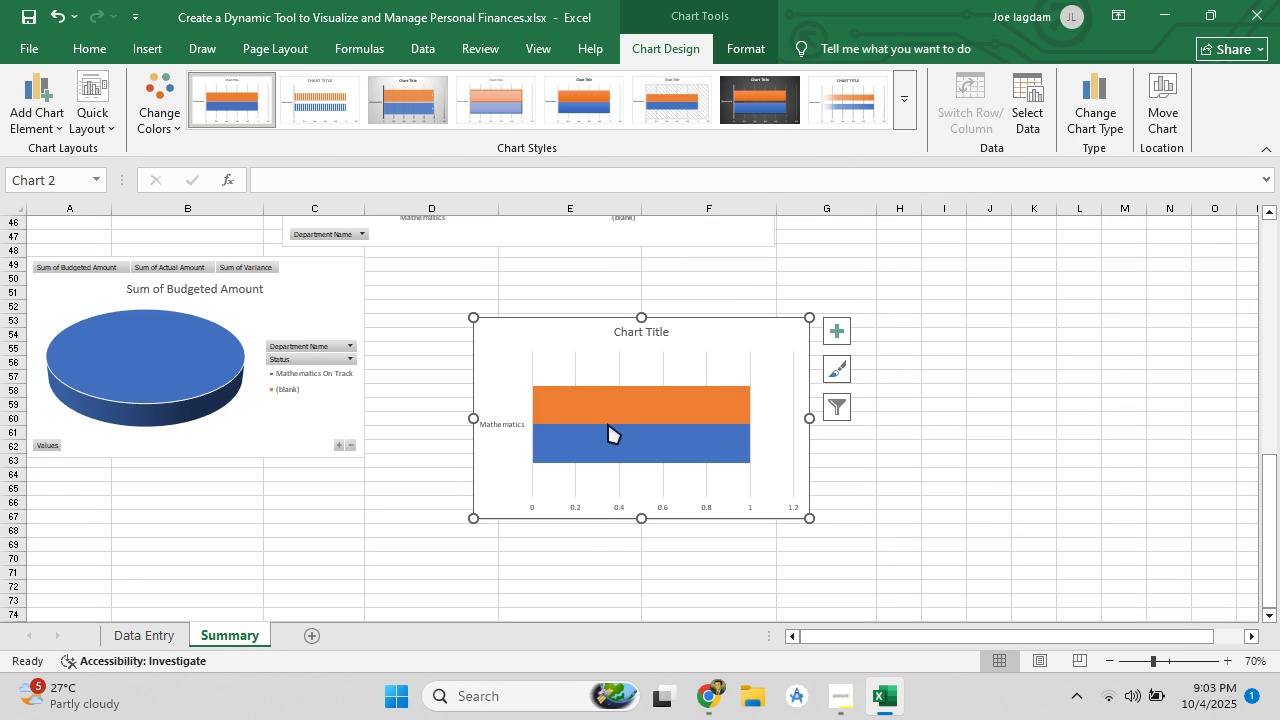 
left_click([608, 424])
 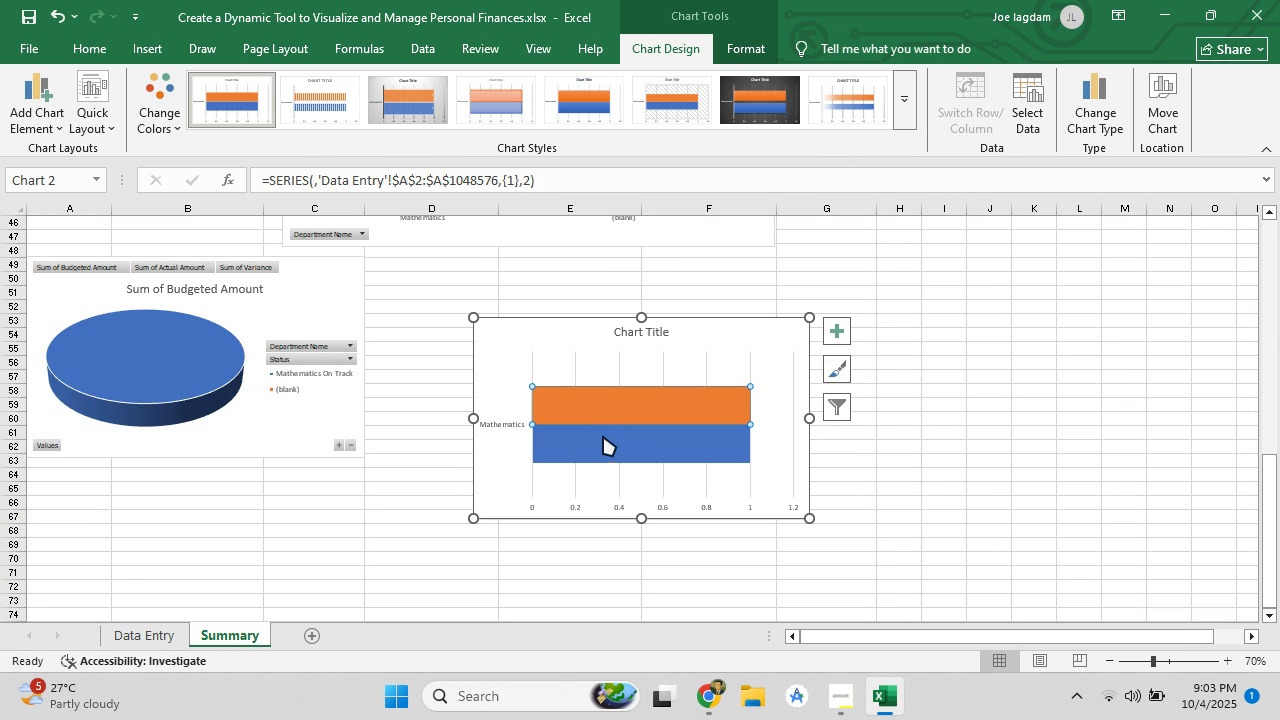 
left_click([603, 436])
 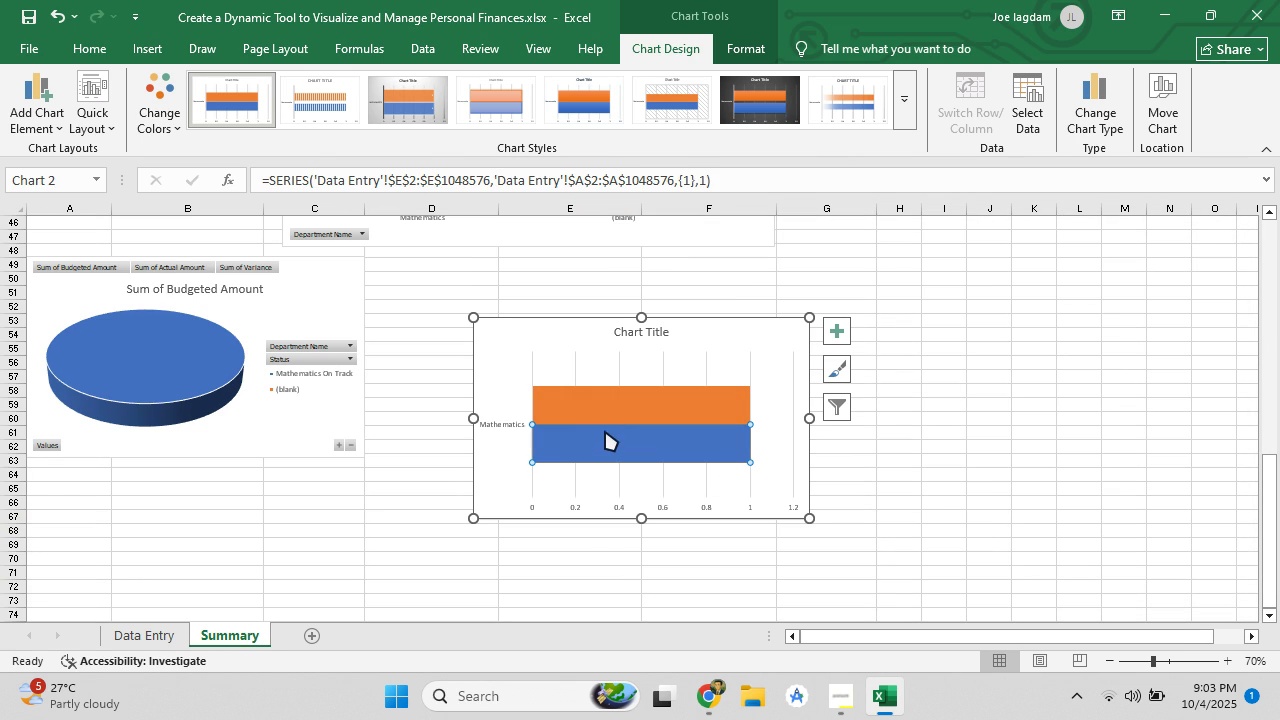 
left_click([615, 404])
 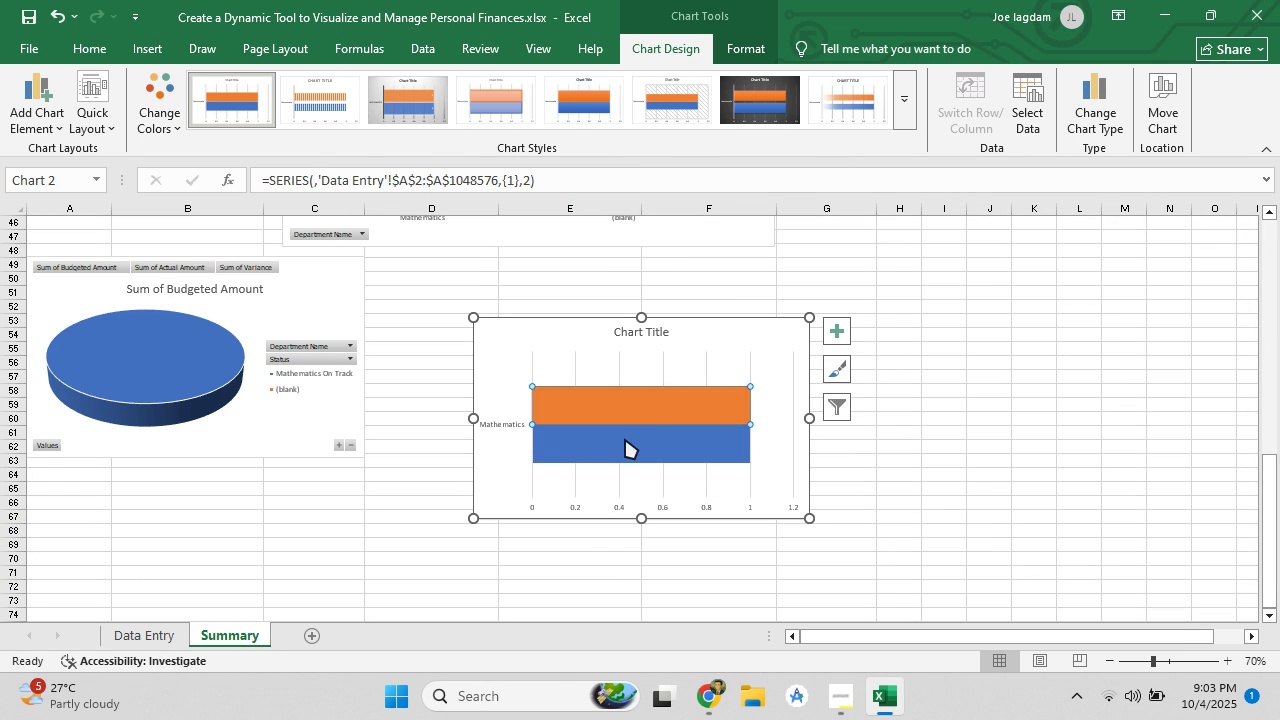 
left_click([629, 448])
 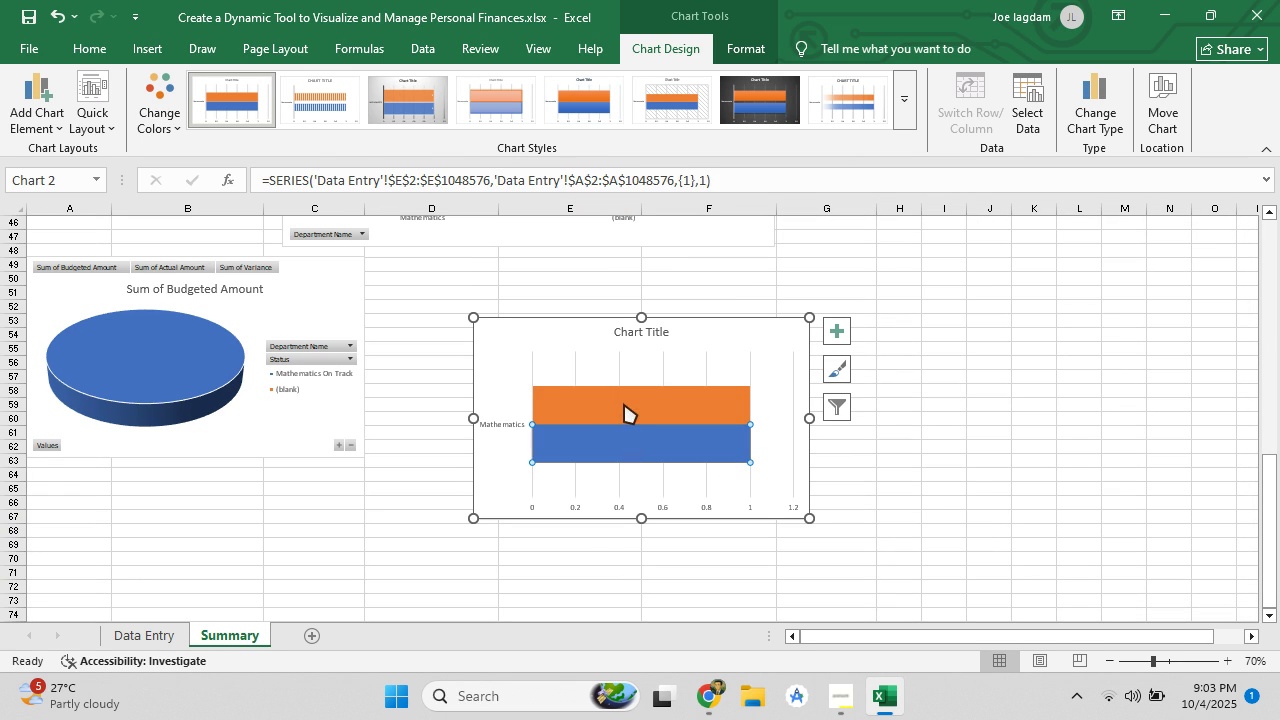 
left_click([624, 404])
 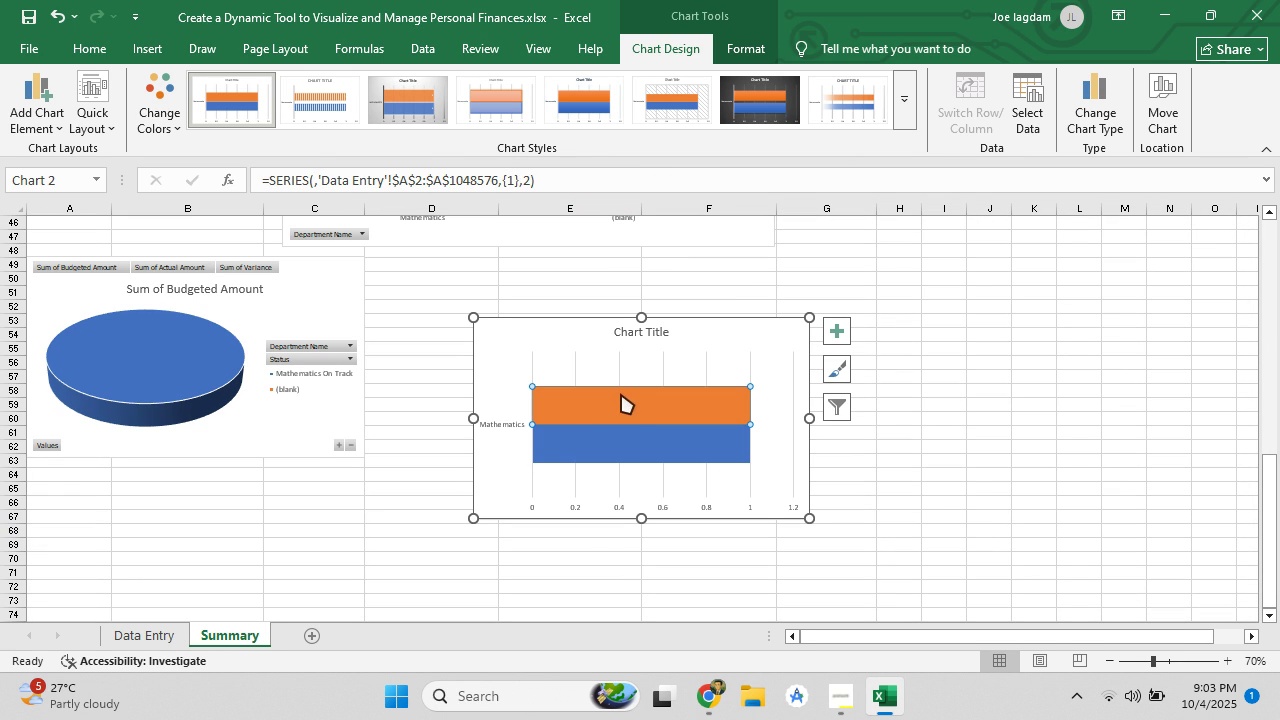 
left_click_drag(start_coordinate=[621, 394], to_coordinate=[621, 407])
 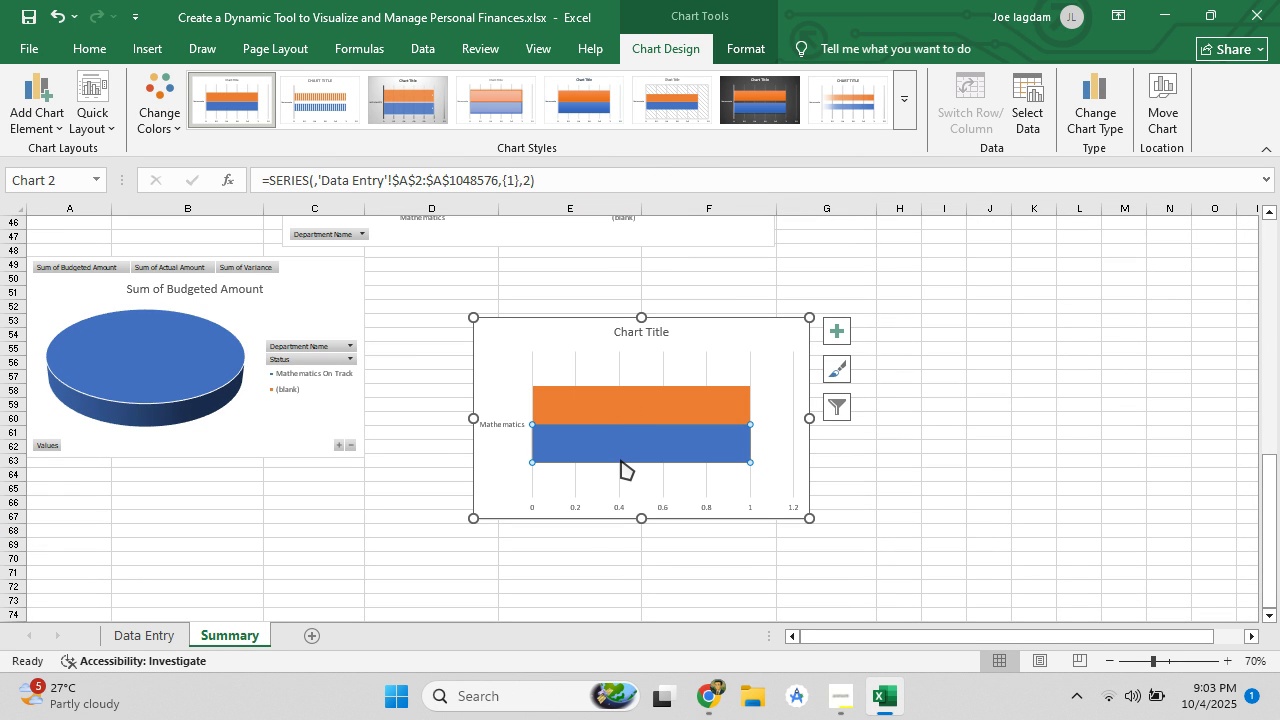 
double_click([621, 460])
 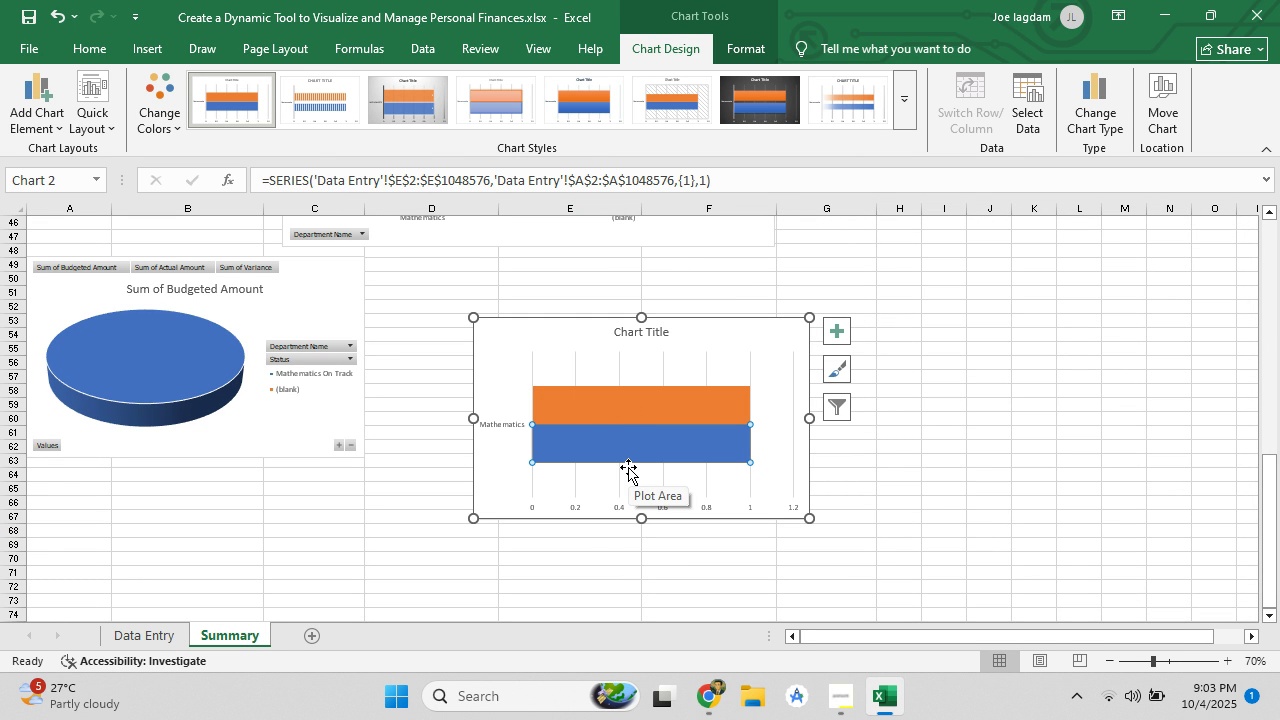 
wait(21.82)
 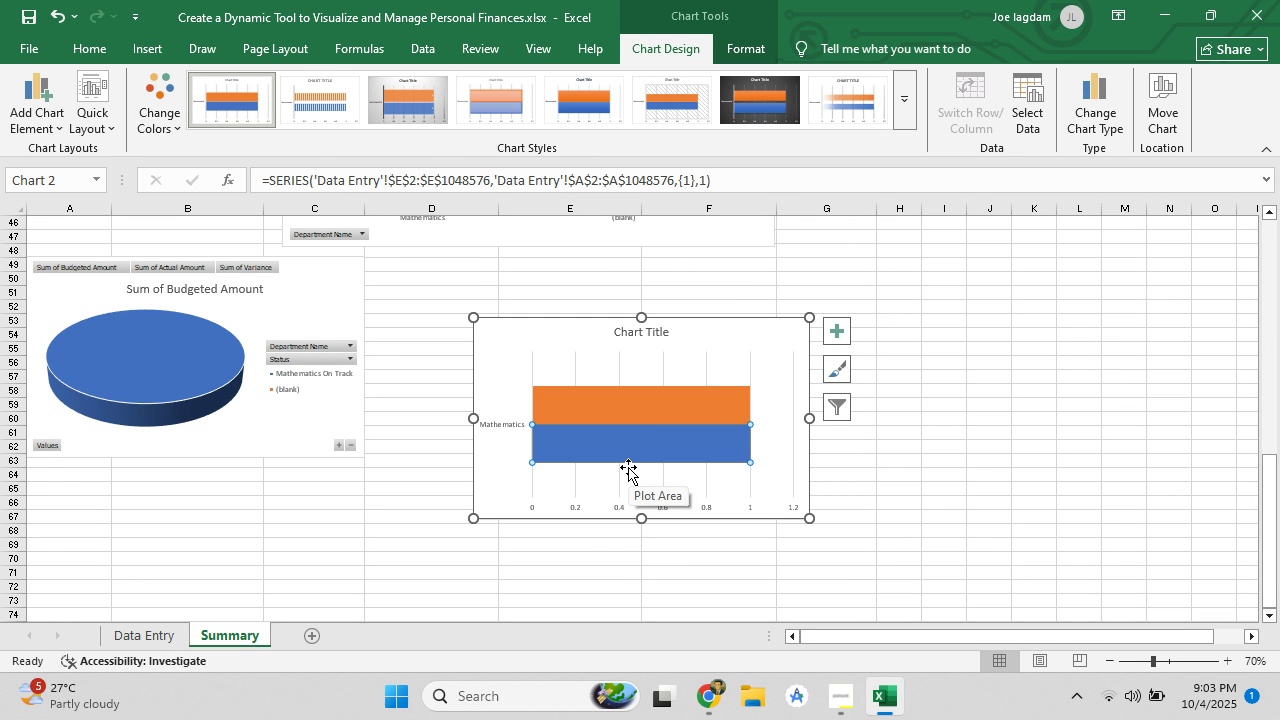 
left_click([165, 638])
 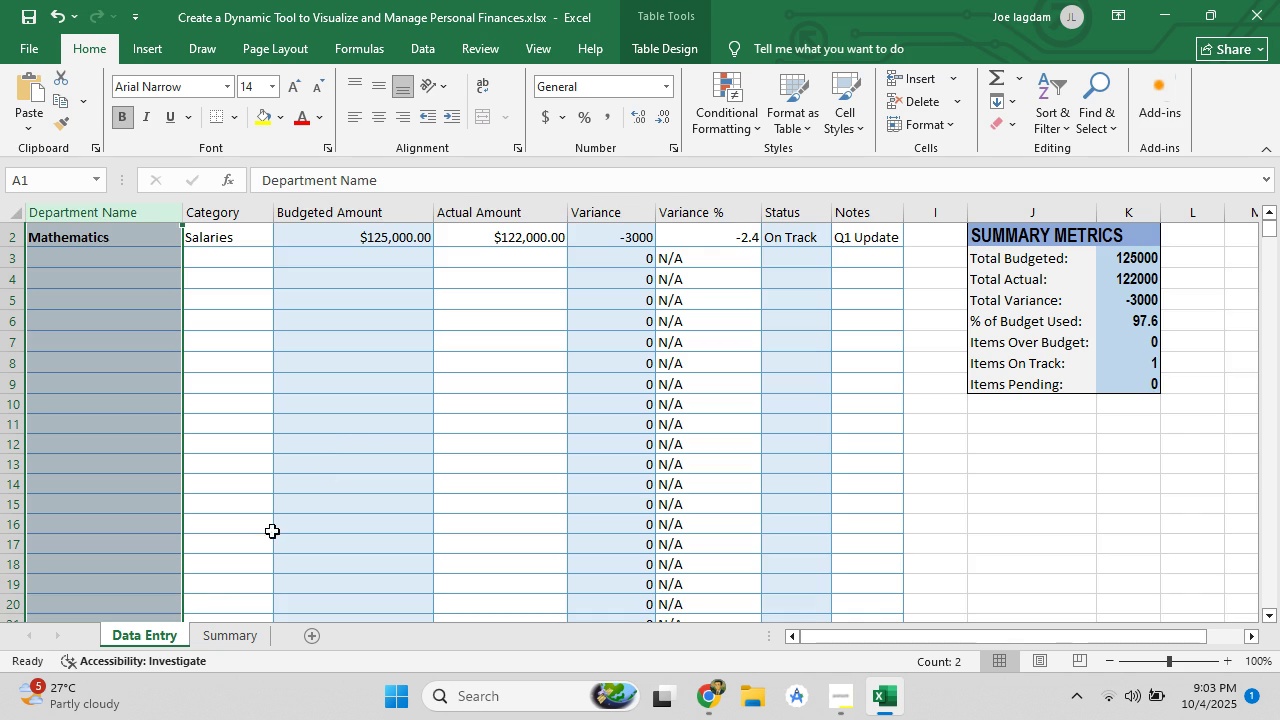 
scroll: coordinate [358, 425], scroll_direction: up, amount: 9.0
 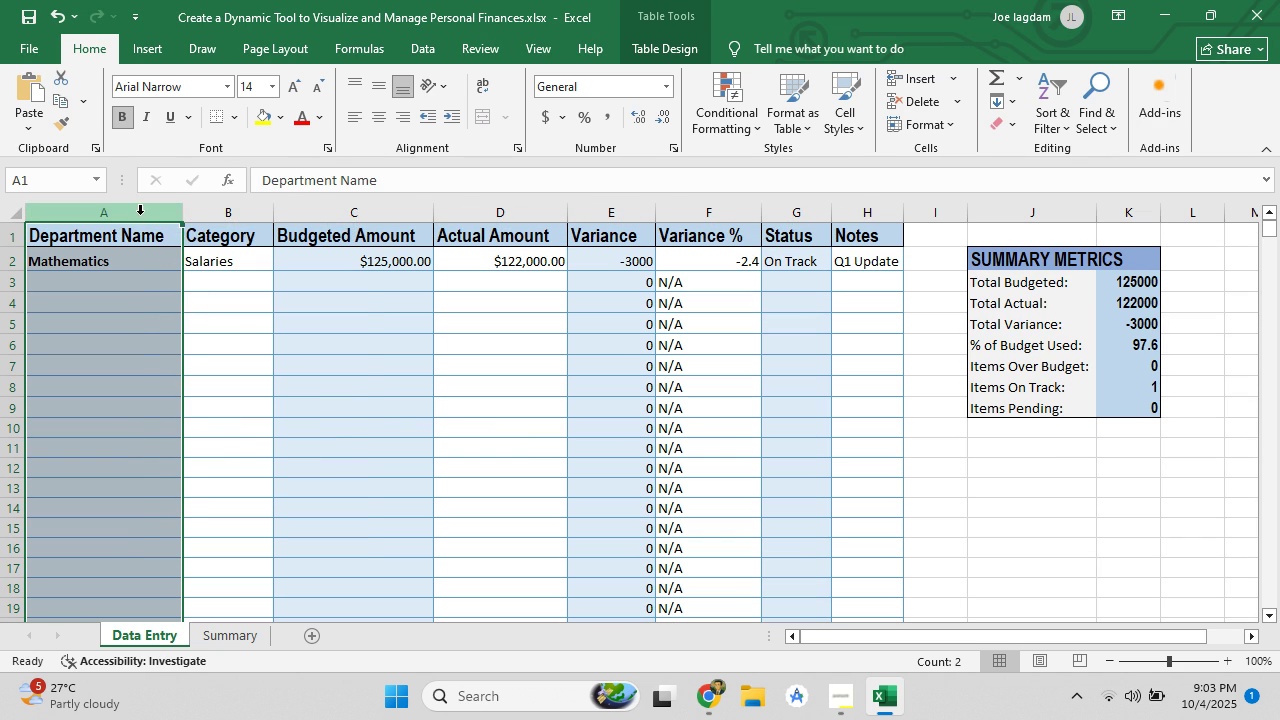 
right_click([140, 214])
 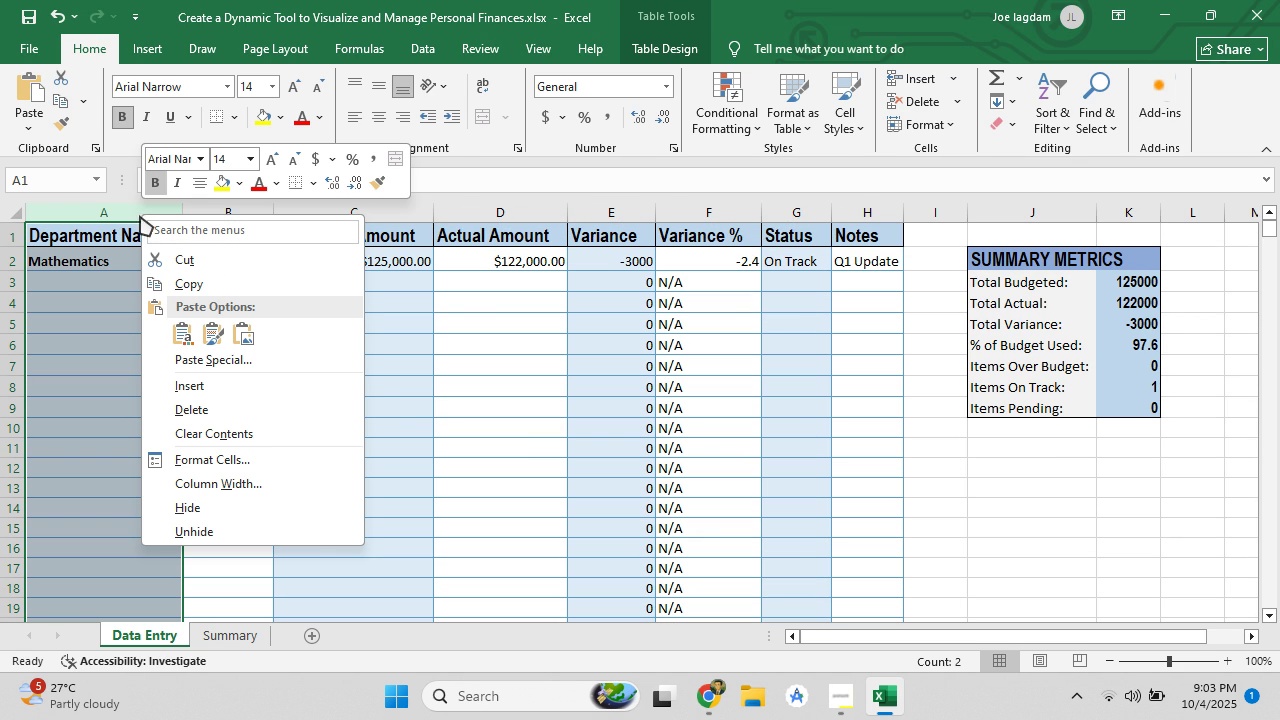 
wait(6.98)
 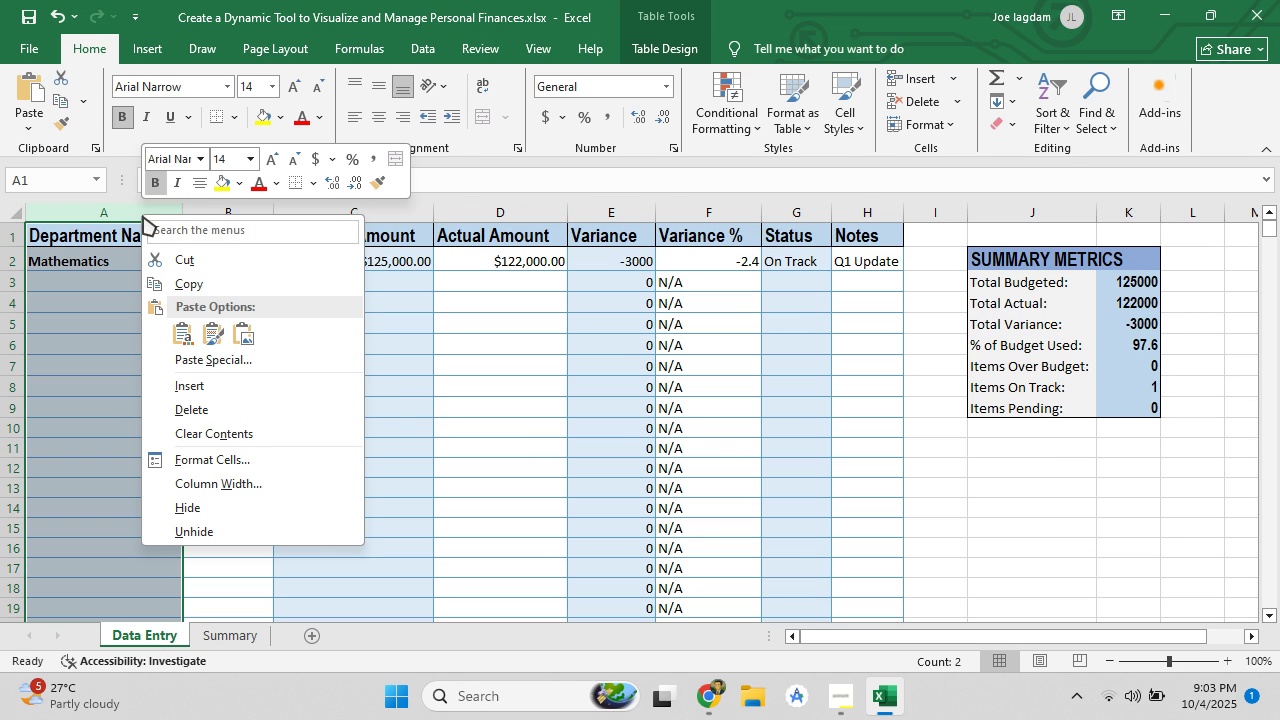 
double_click([206, 634])
 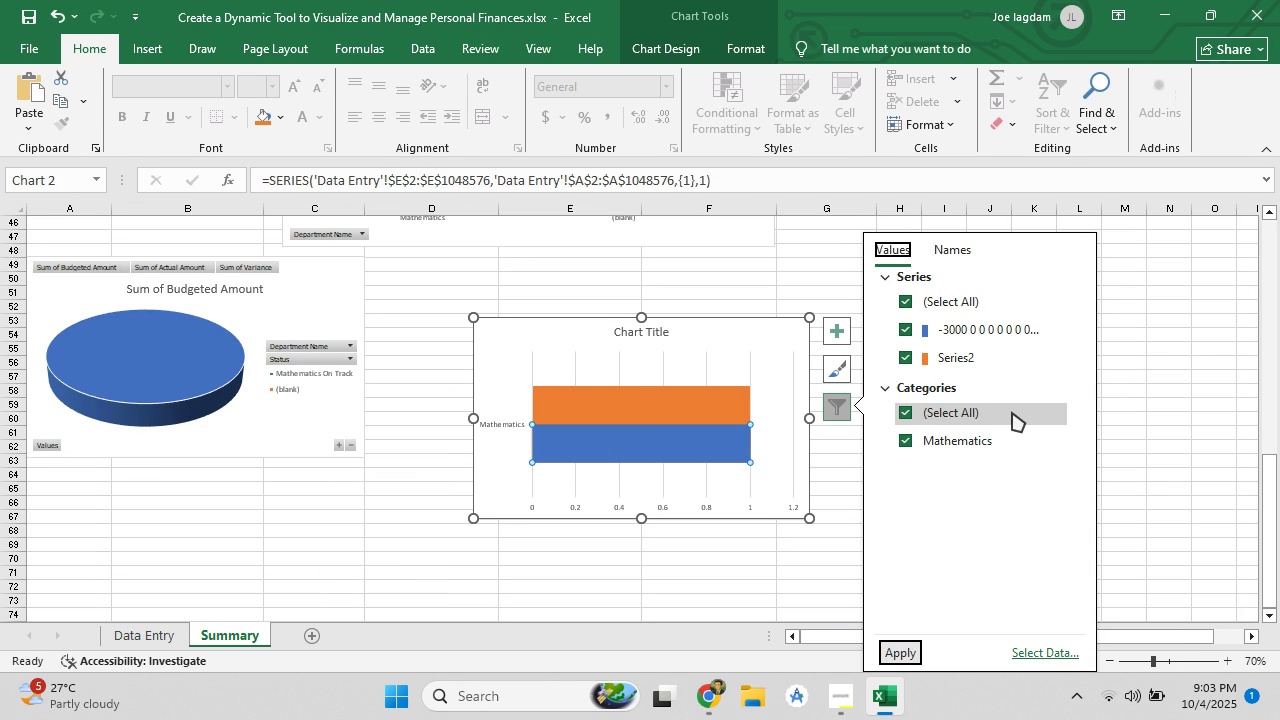 
wait(11.42)
 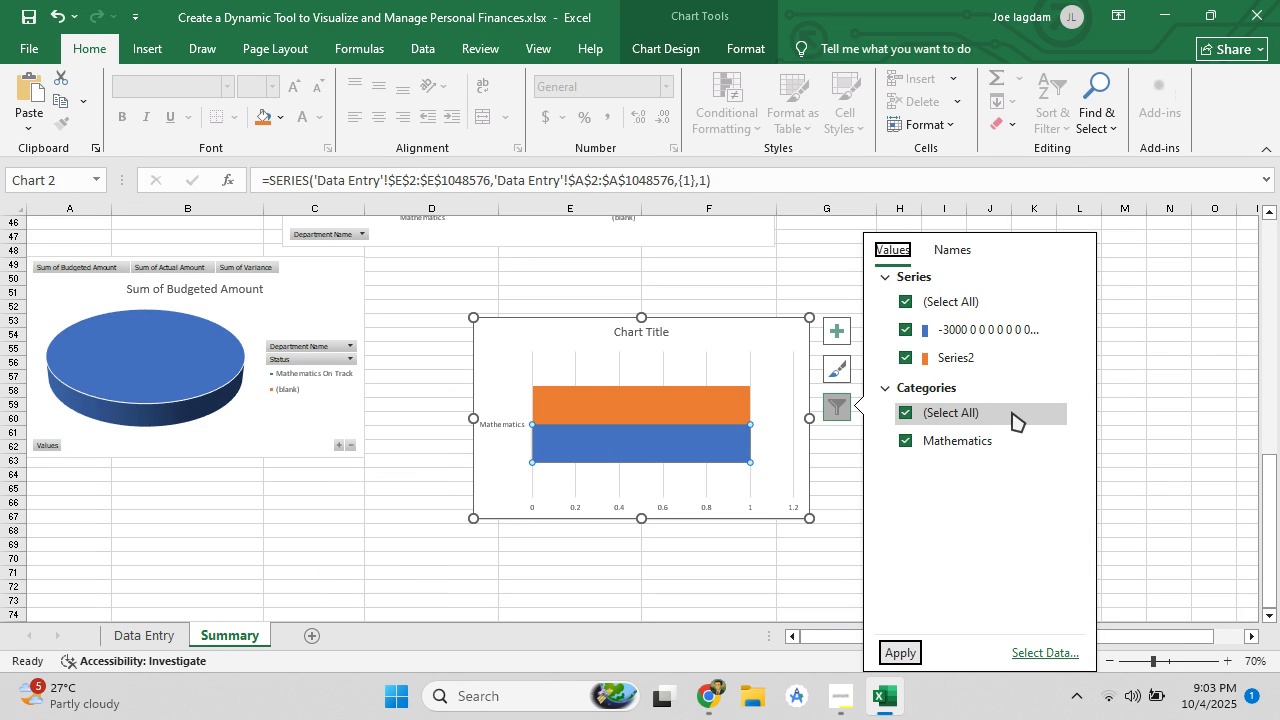 
left_click([906, 356])
 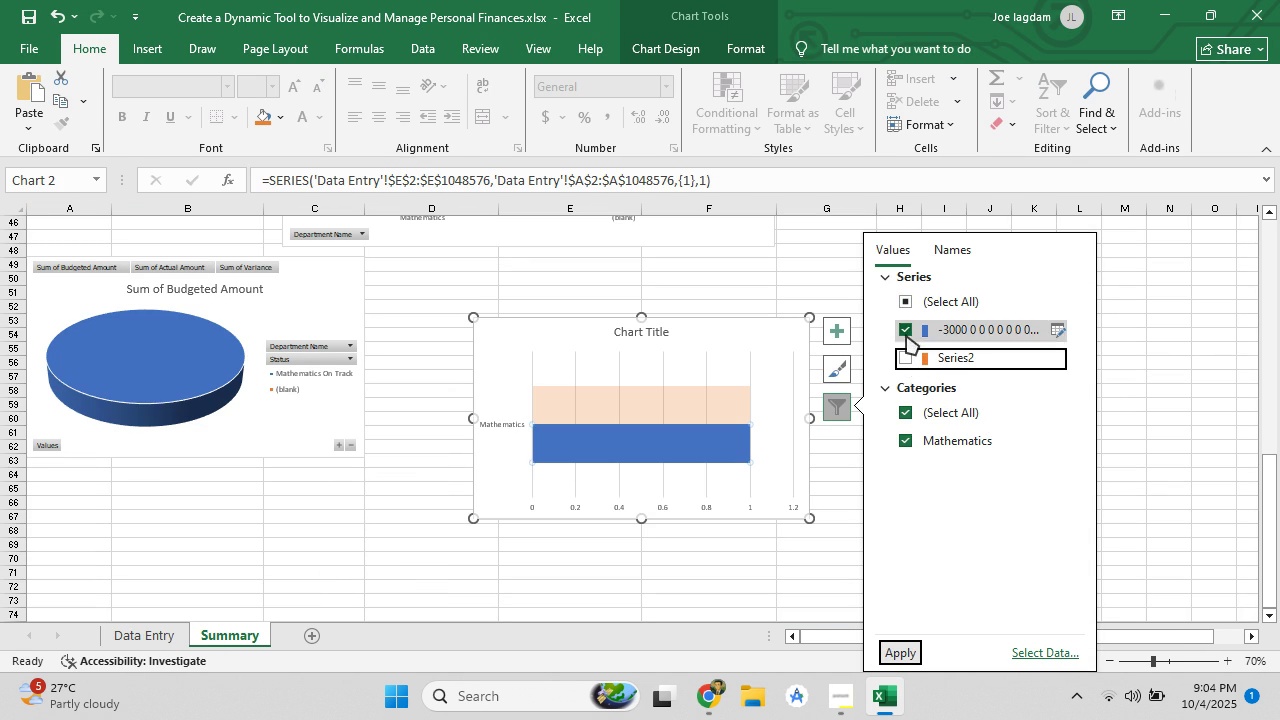 
left_click([906, 334])
 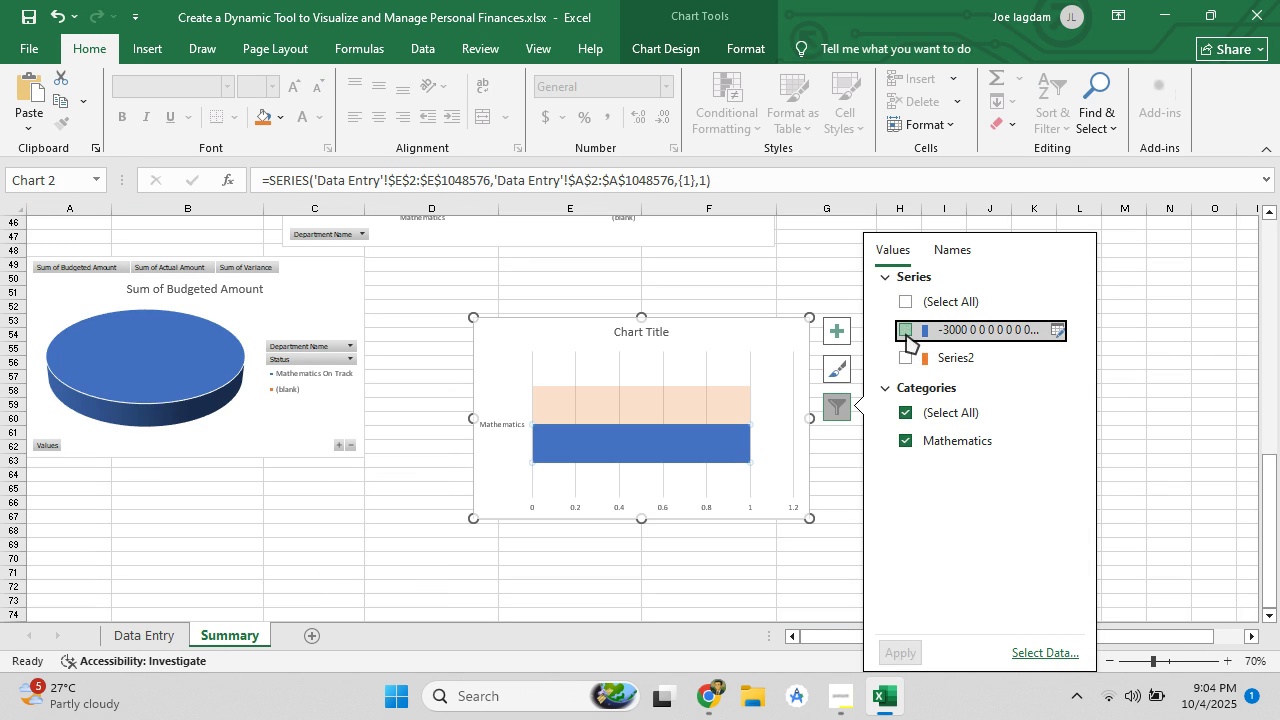 
left_click([906, 334])
 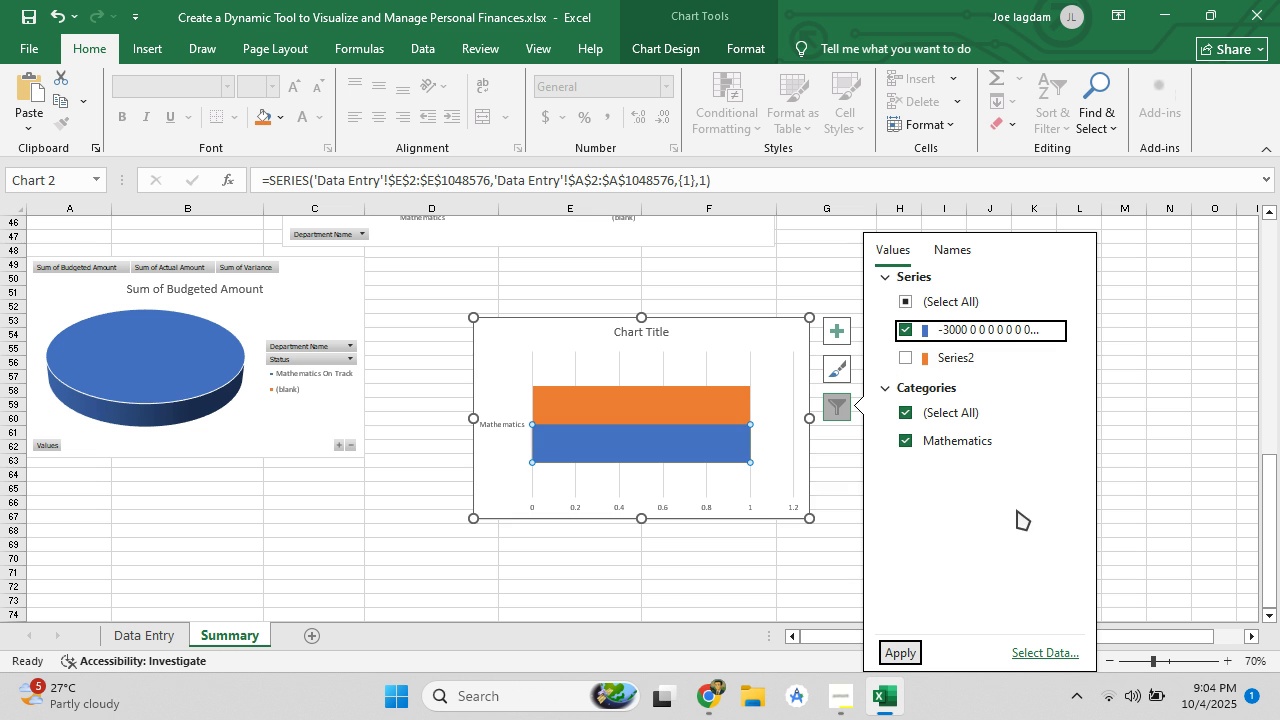 
wait(6.42)
 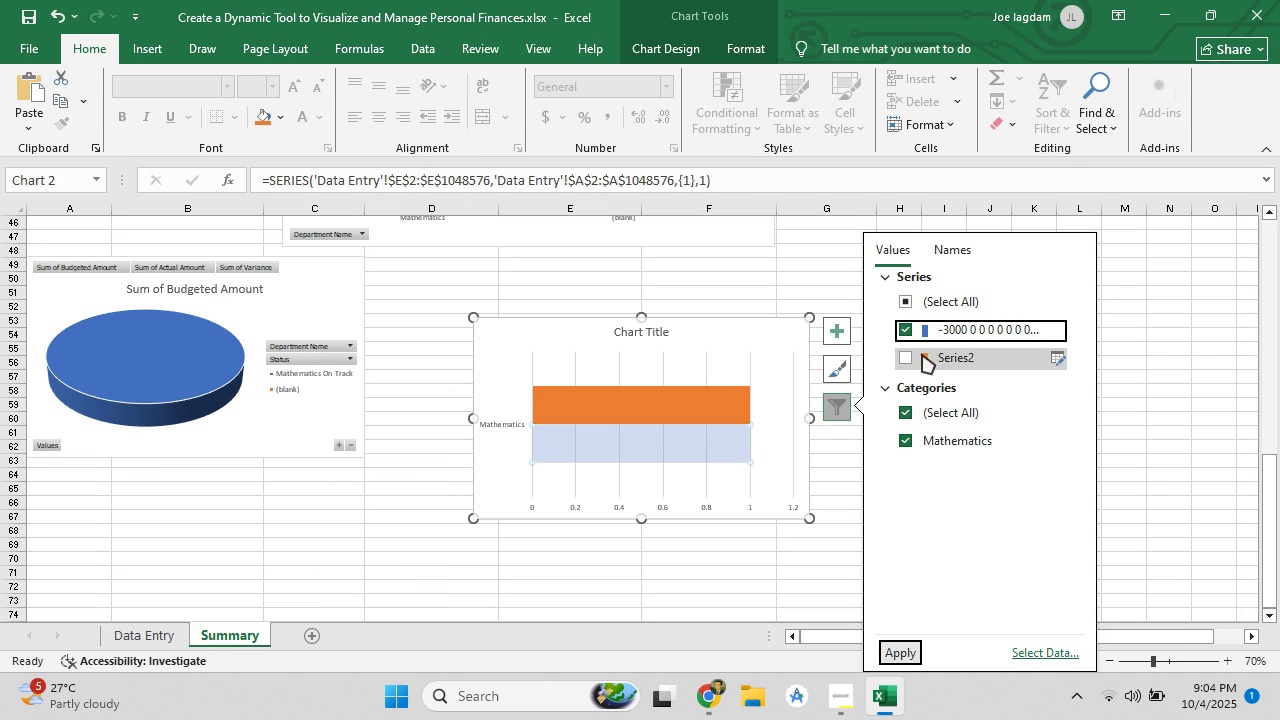 
left_click([901, 656])
 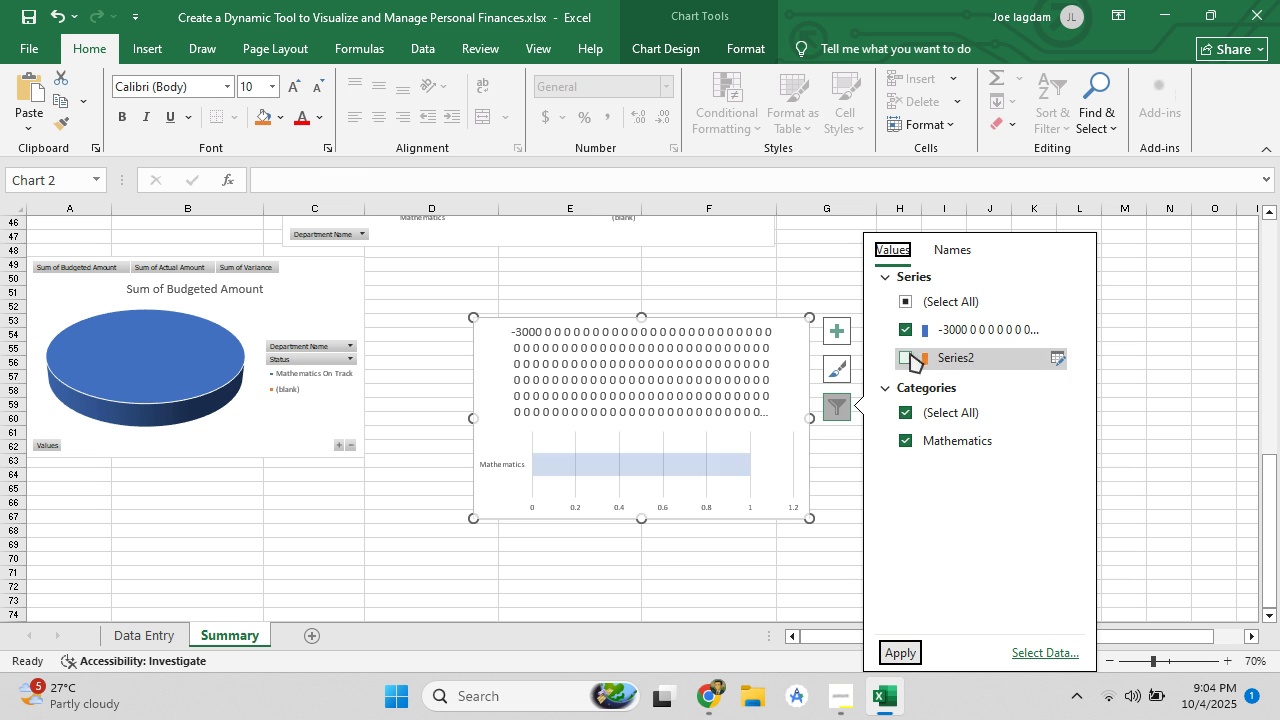 
wait(6.02)
 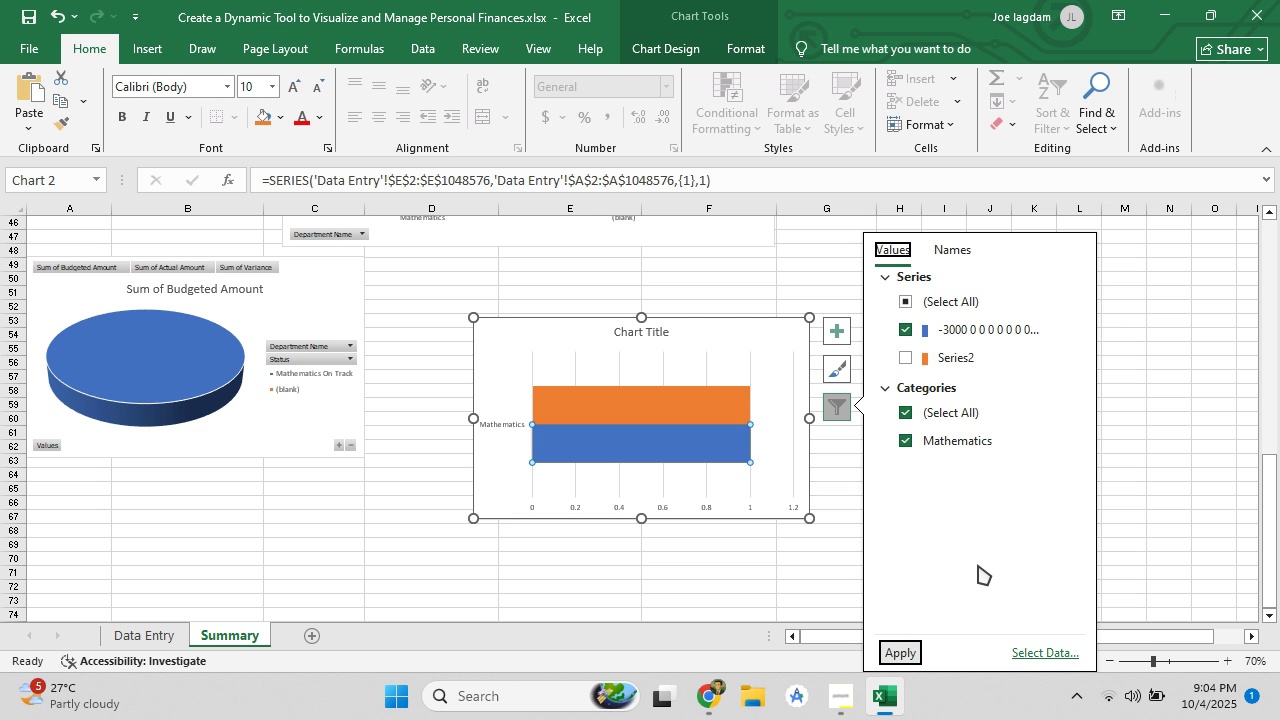 
left_click([905, 654])
 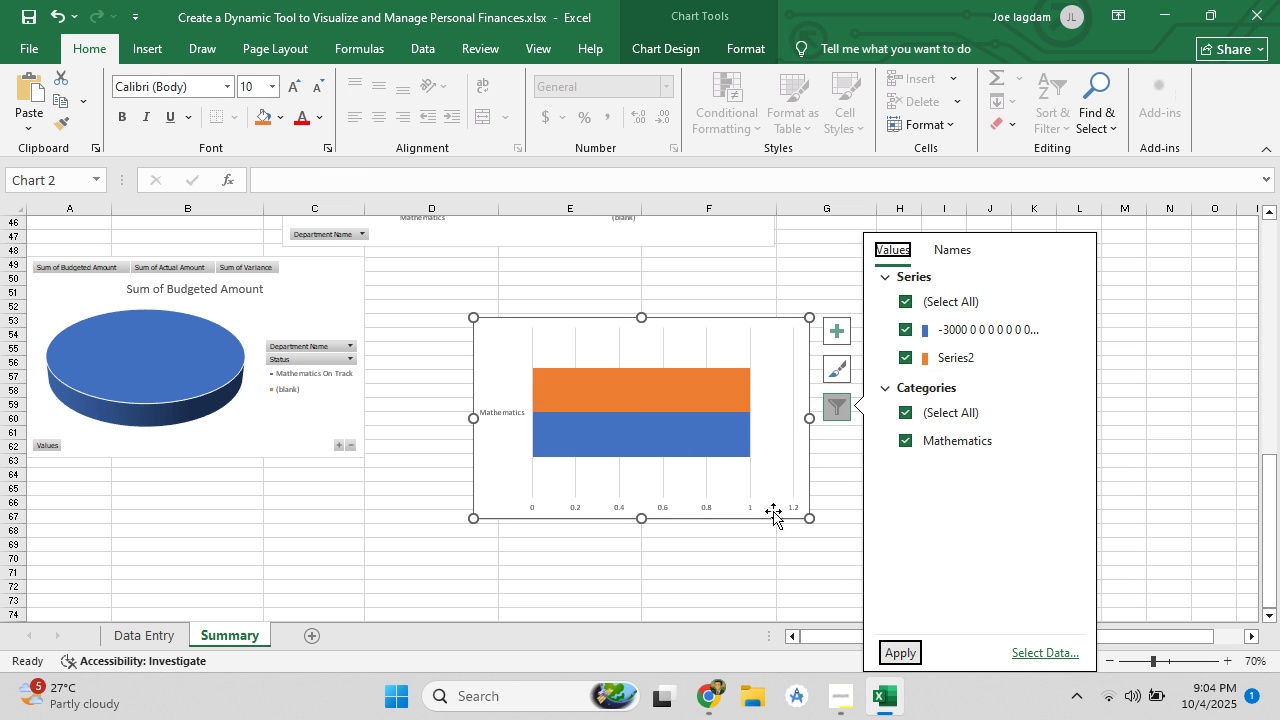 
left_click([640, 397])
 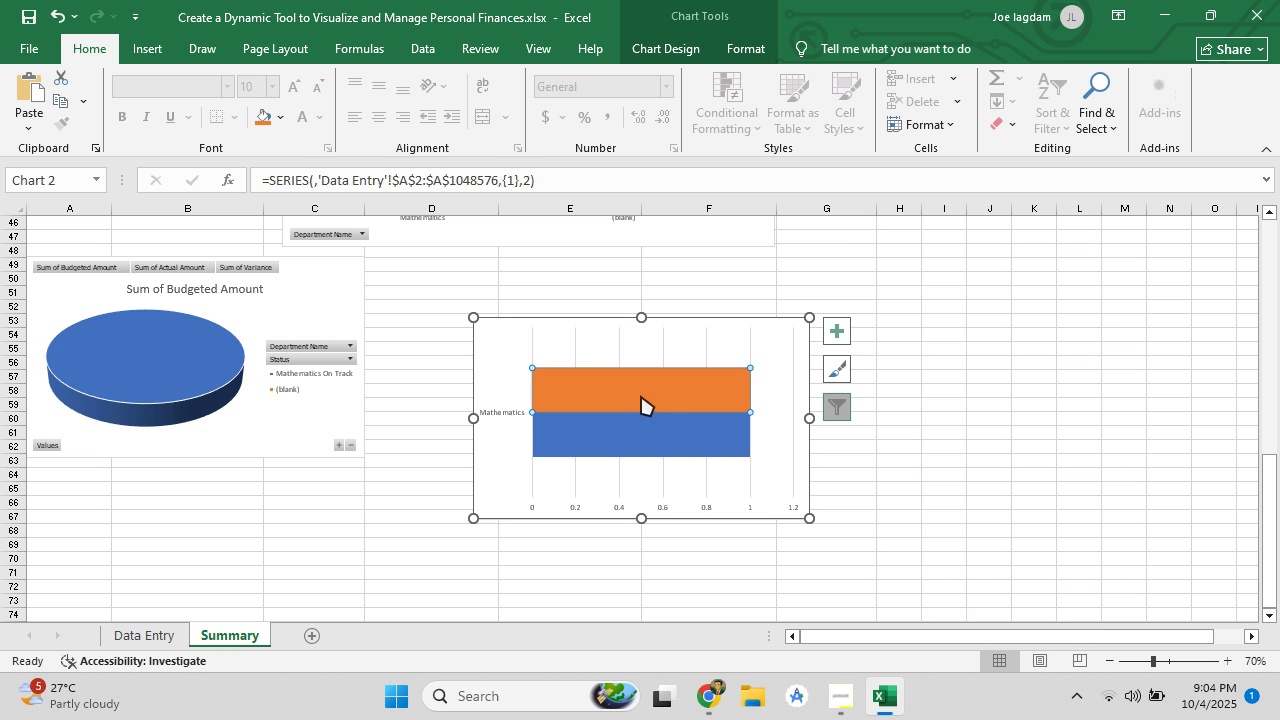 
mouse_move([700, 654])
 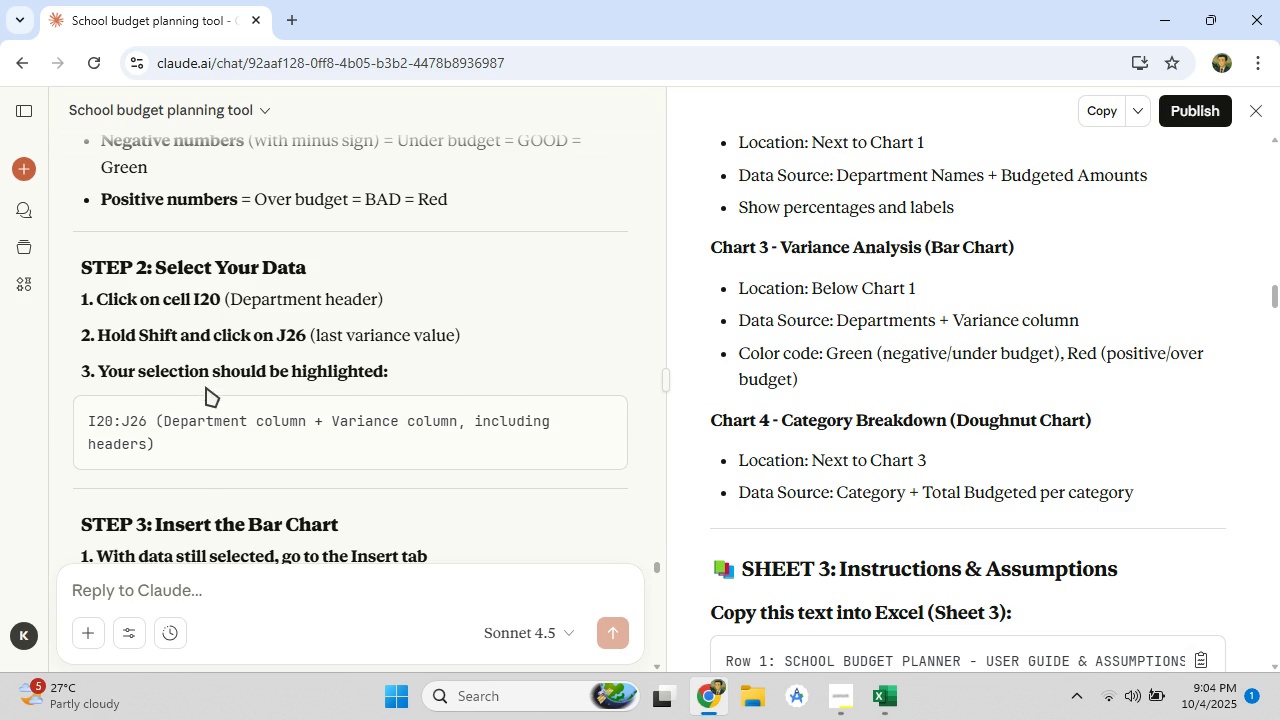 
scroll: coordinate [206, 381], scroll_direction: down, amount: 4.0
 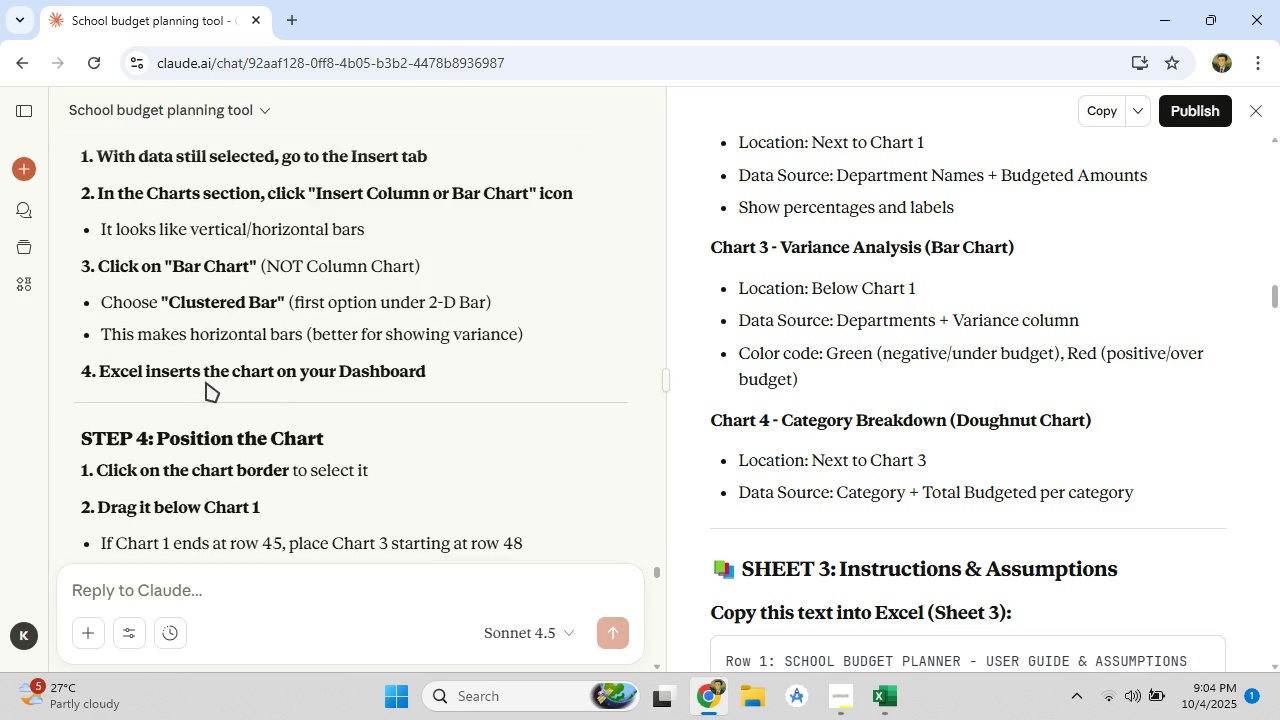 
scroll: coordinate [206, 382], scroll_direction: up, amount: 2.0
 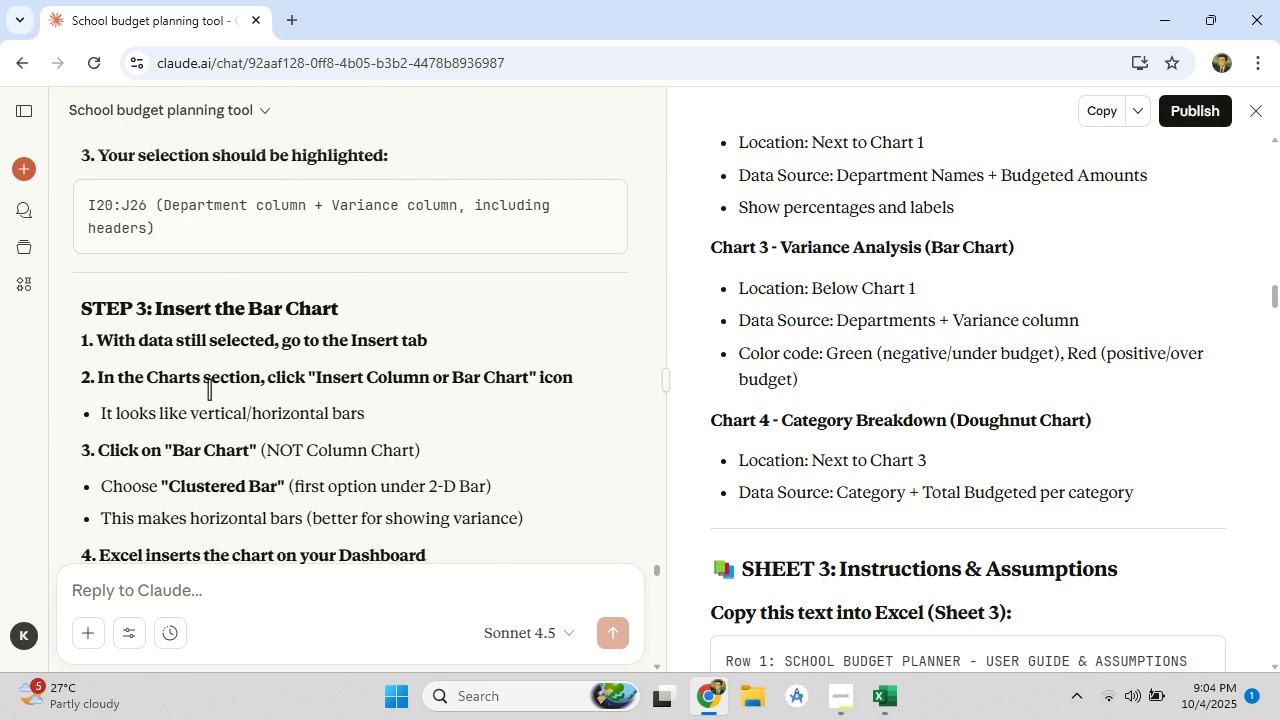 
scroll: coordinate [257, 616], scroll_direction: down, amount: 29.0
 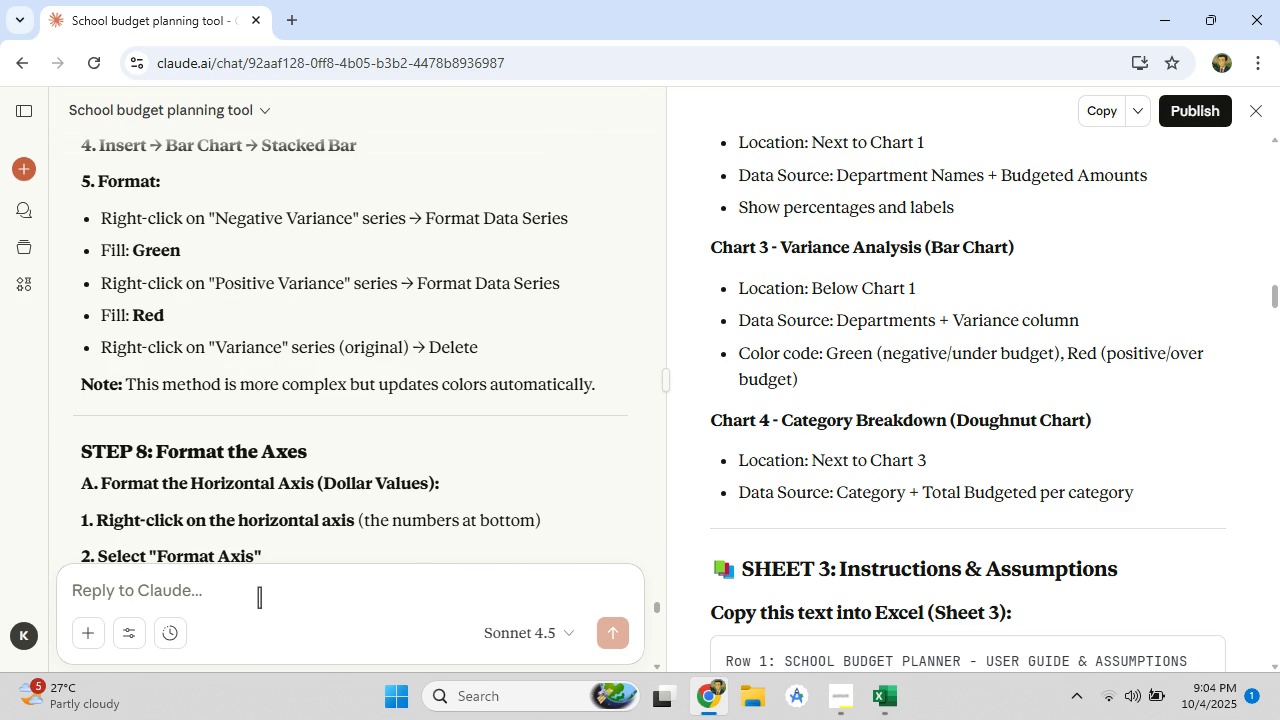 
left_click([260, 594])
 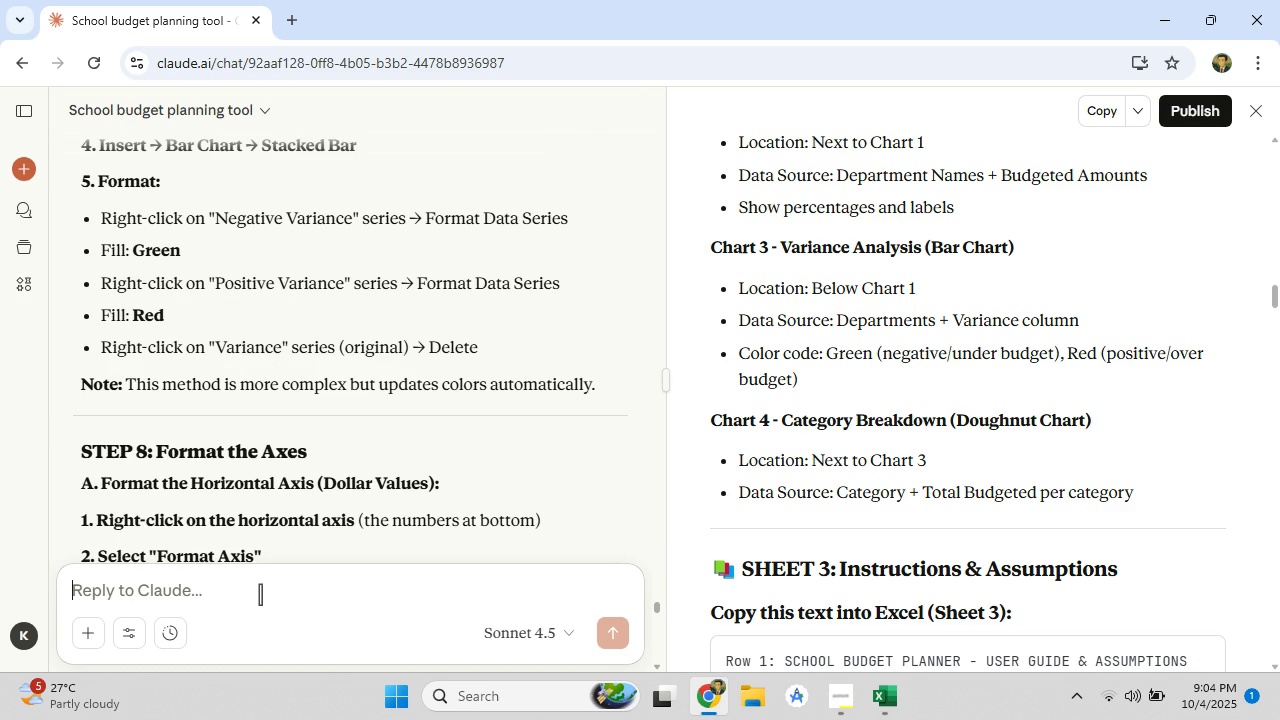 
type(i ahve a )
key(Backspace)
key(Backspace)
key(Backspace)
key(Backspace)
key(Backspace)
key(Backspace)
key(Backspace)
type(have a table with formula)
 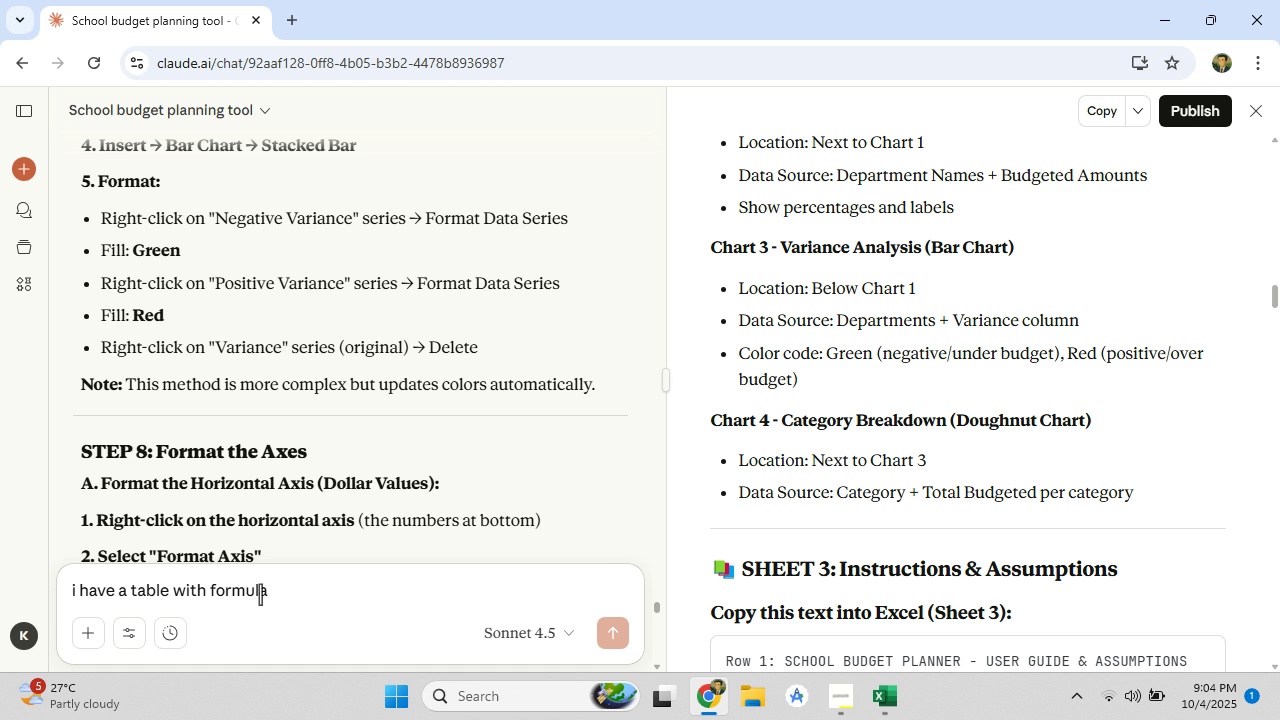 
wait(8.7)
 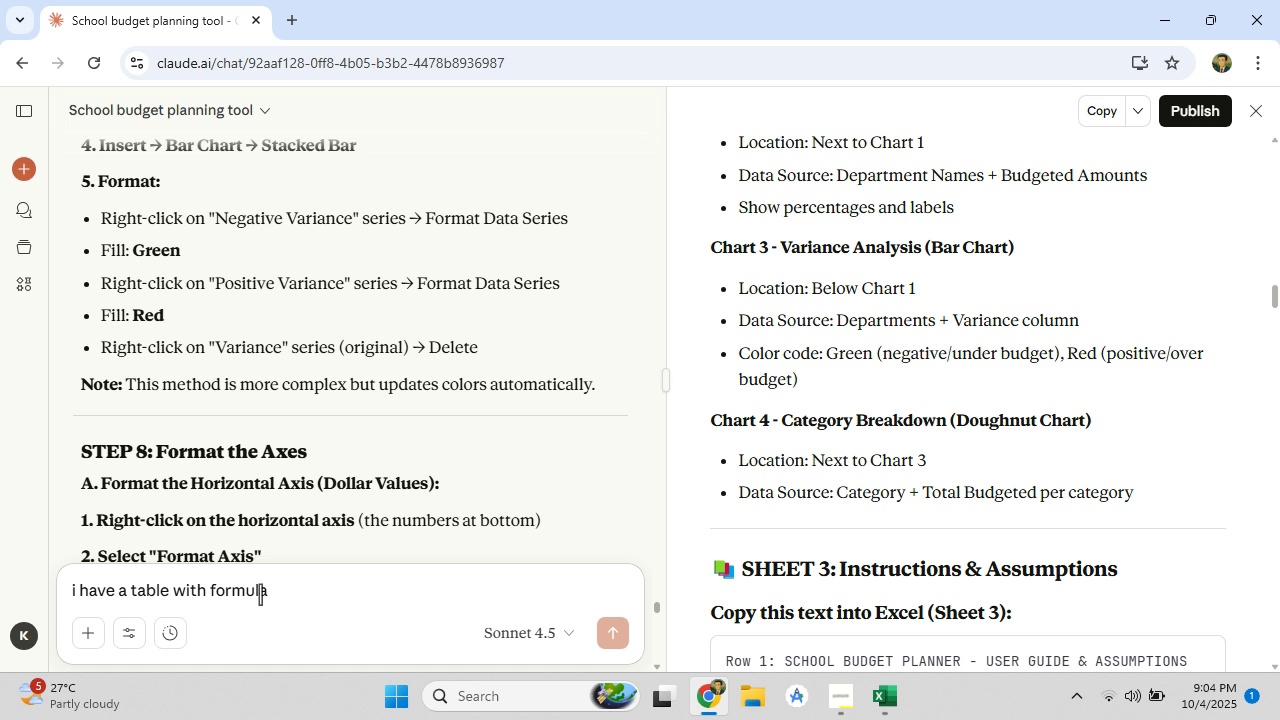 
scroll: coordinate [945, 365], scroll_direction: up, amount: 36.0
 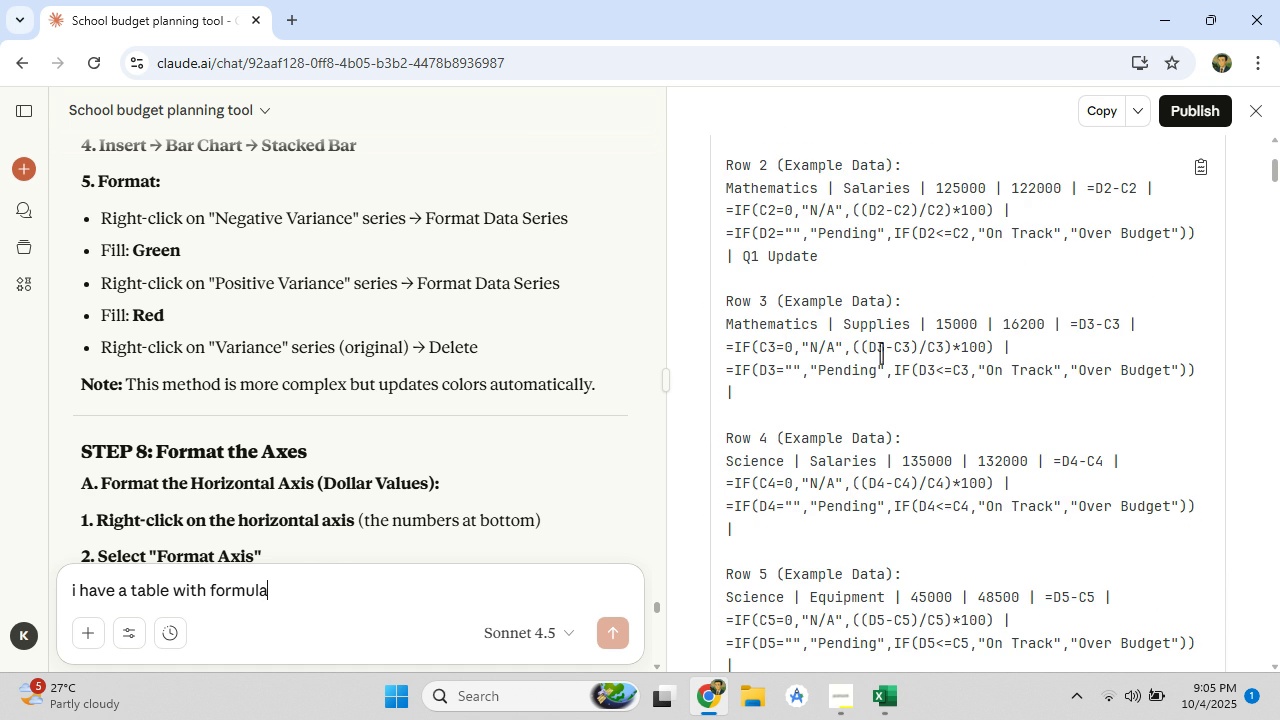 
scroll: coordinate [804, 371], scroll_direction: down, amount: 2.0
 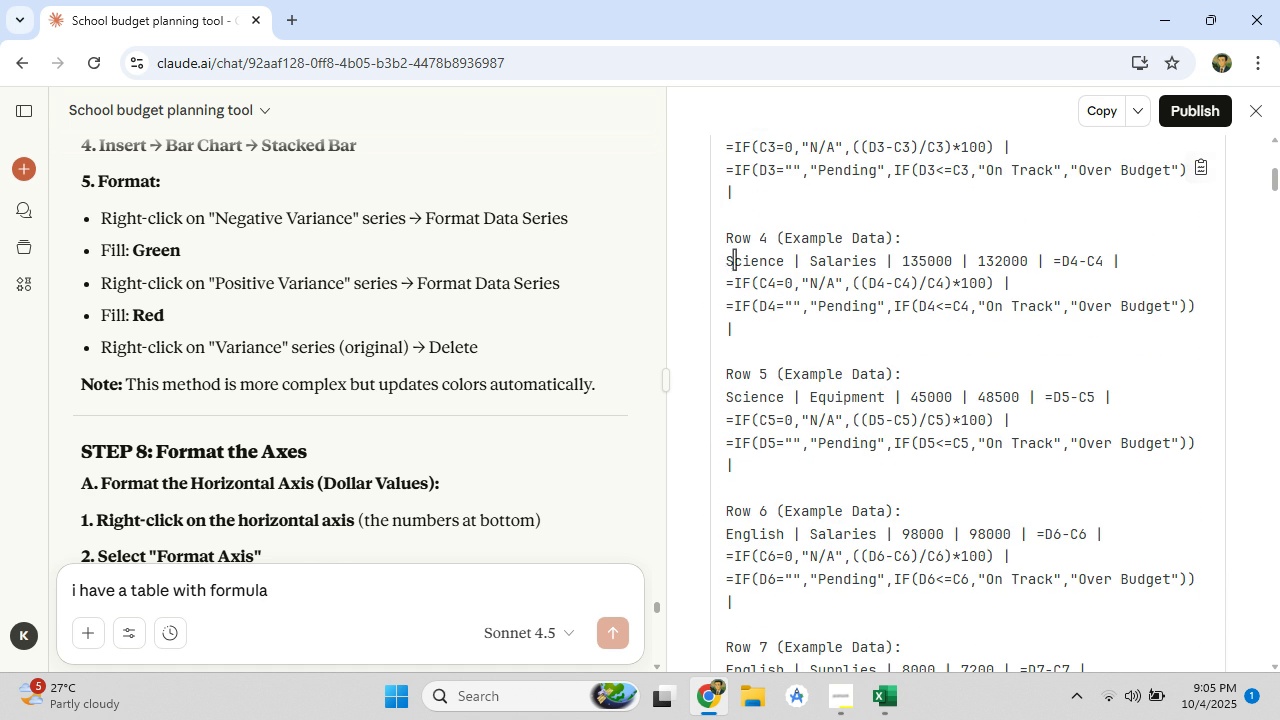 
left_click_drag(start_coordinate=[729, 259], to_coordinate=[784, 259])
 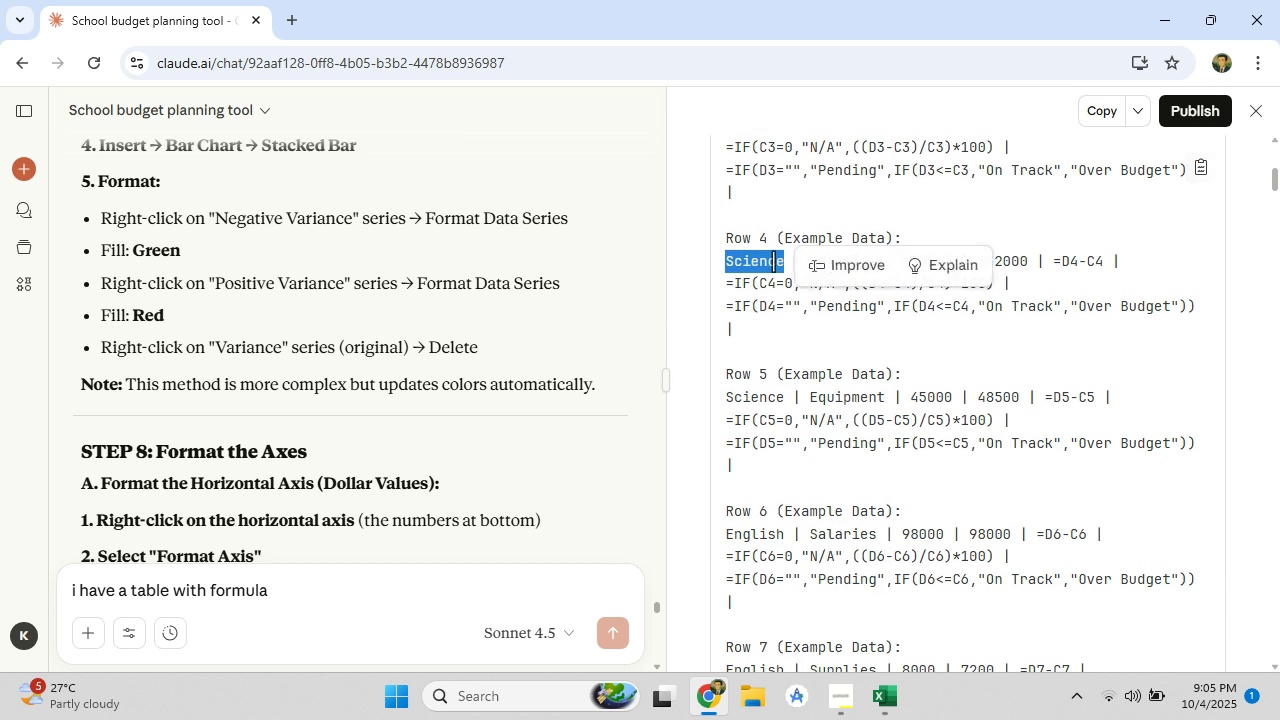 
right_click([773, 261])
 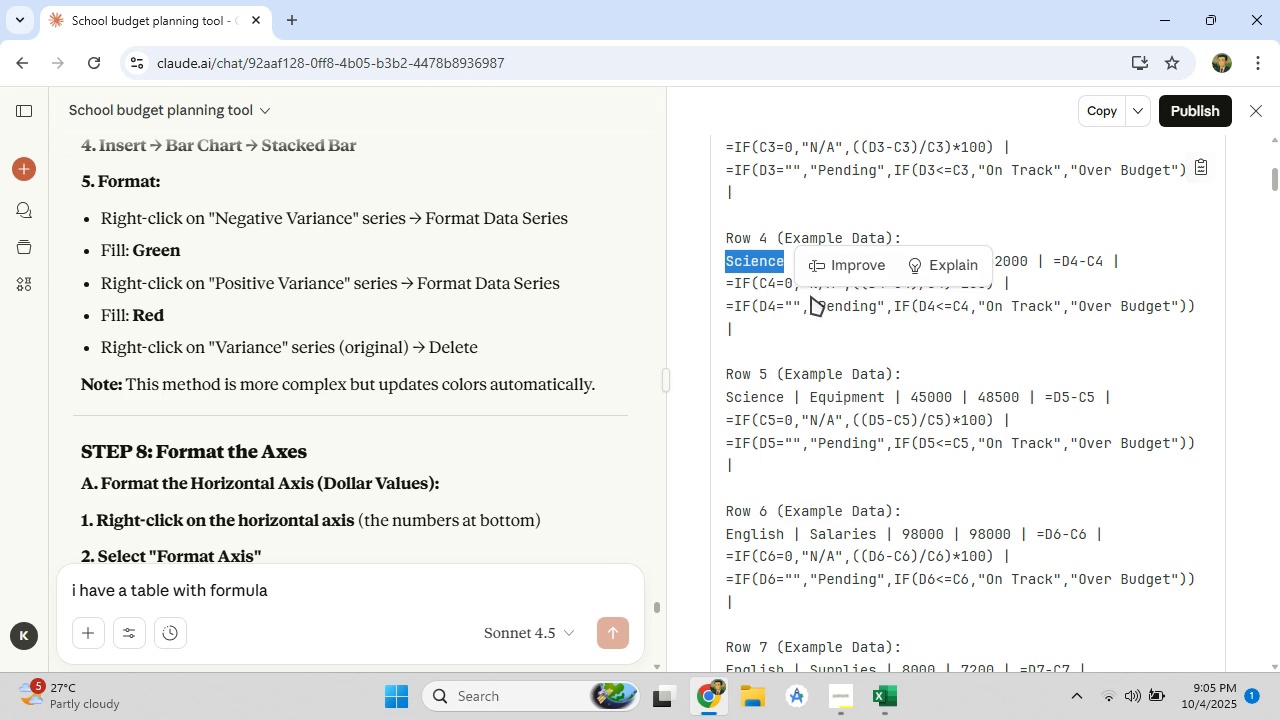 
left_click([811, 296])
 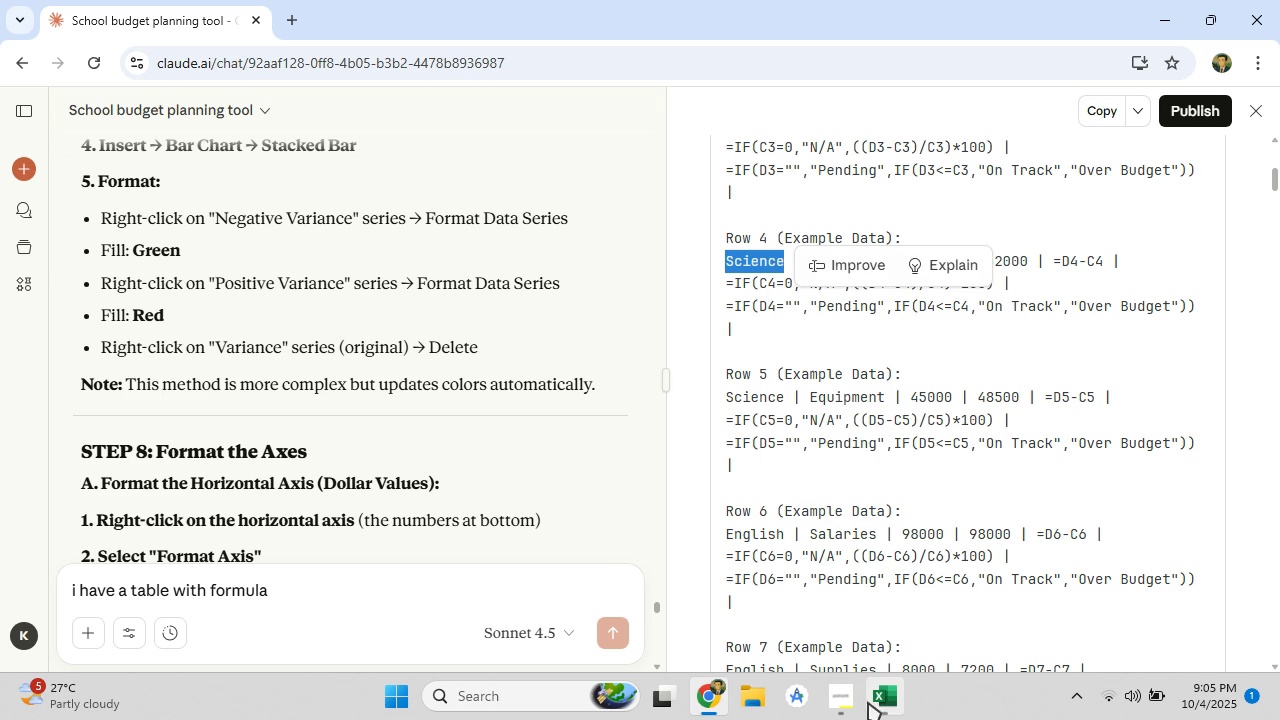 
left_click([877, 699])
 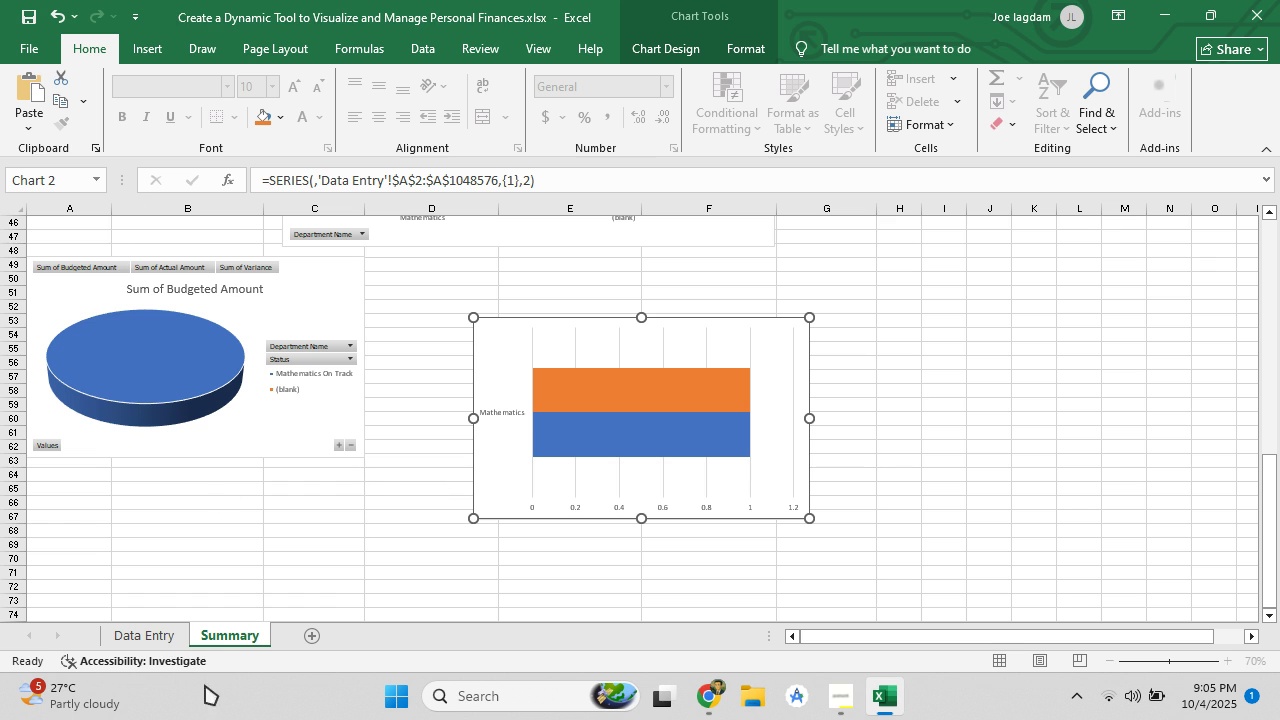 
left_click([166, 643])
 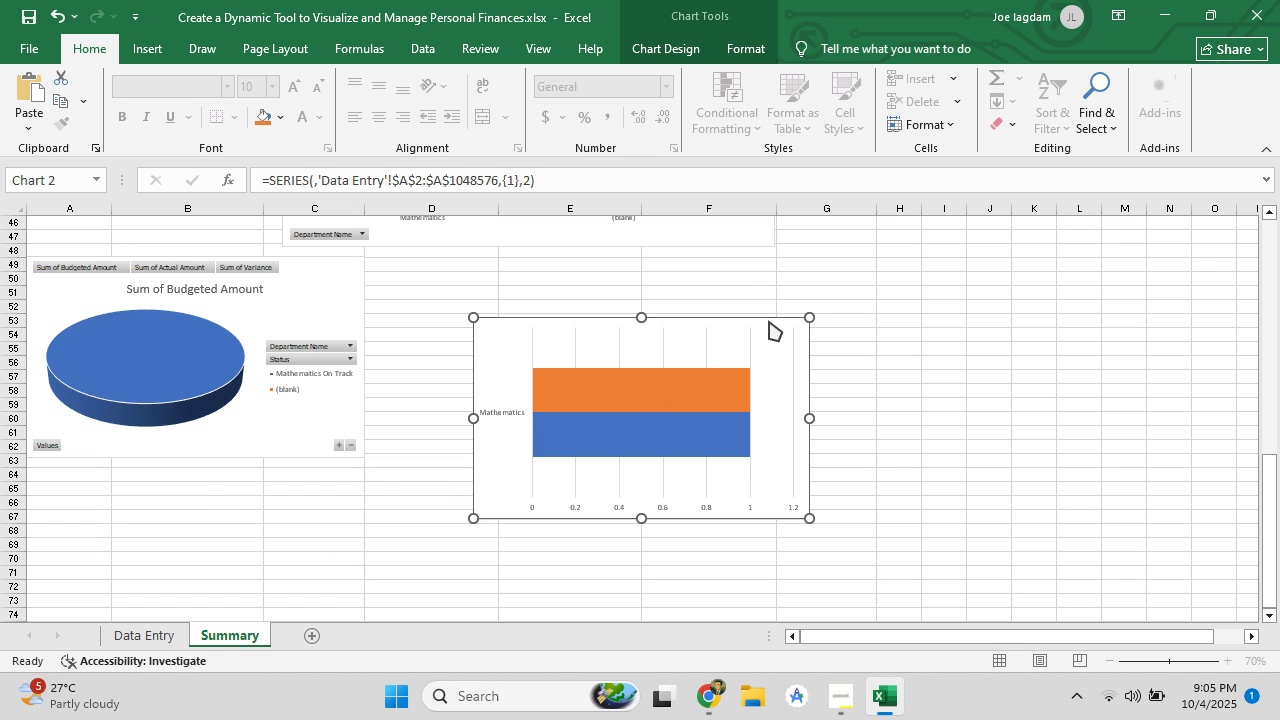 
wait(6.06)
 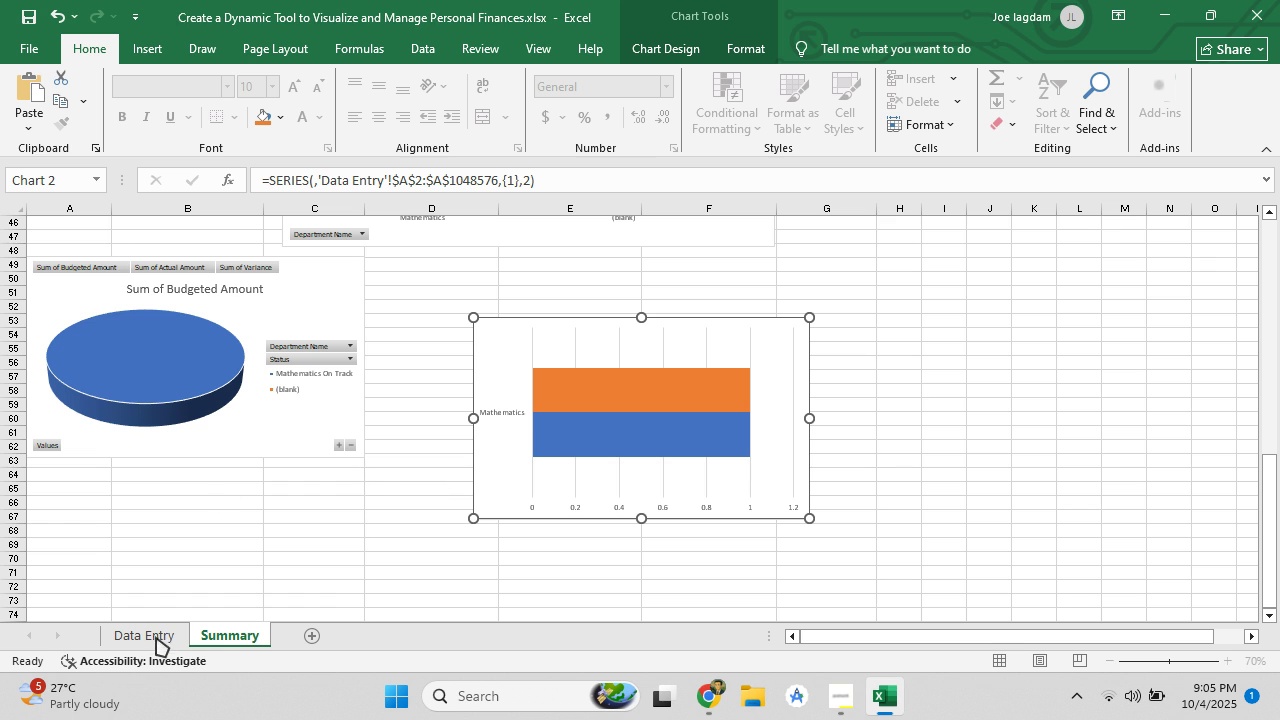 
right_click([766, 362])
 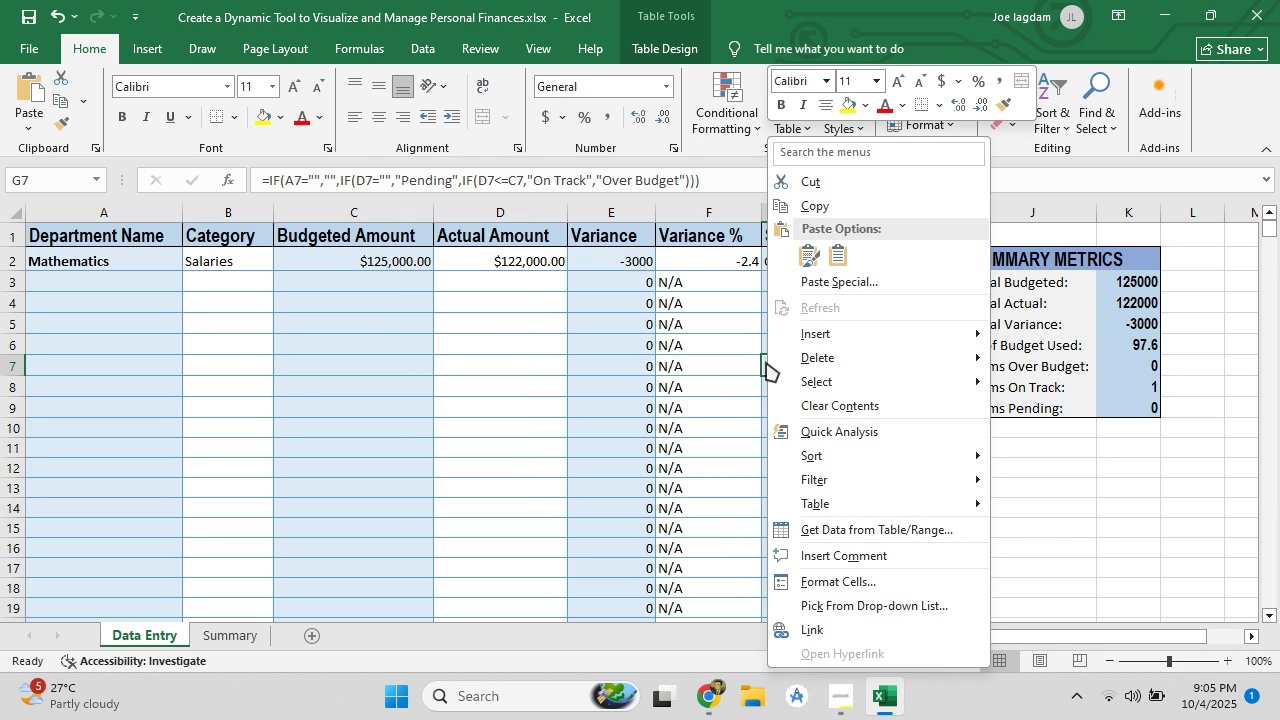 
wait(15.58)
 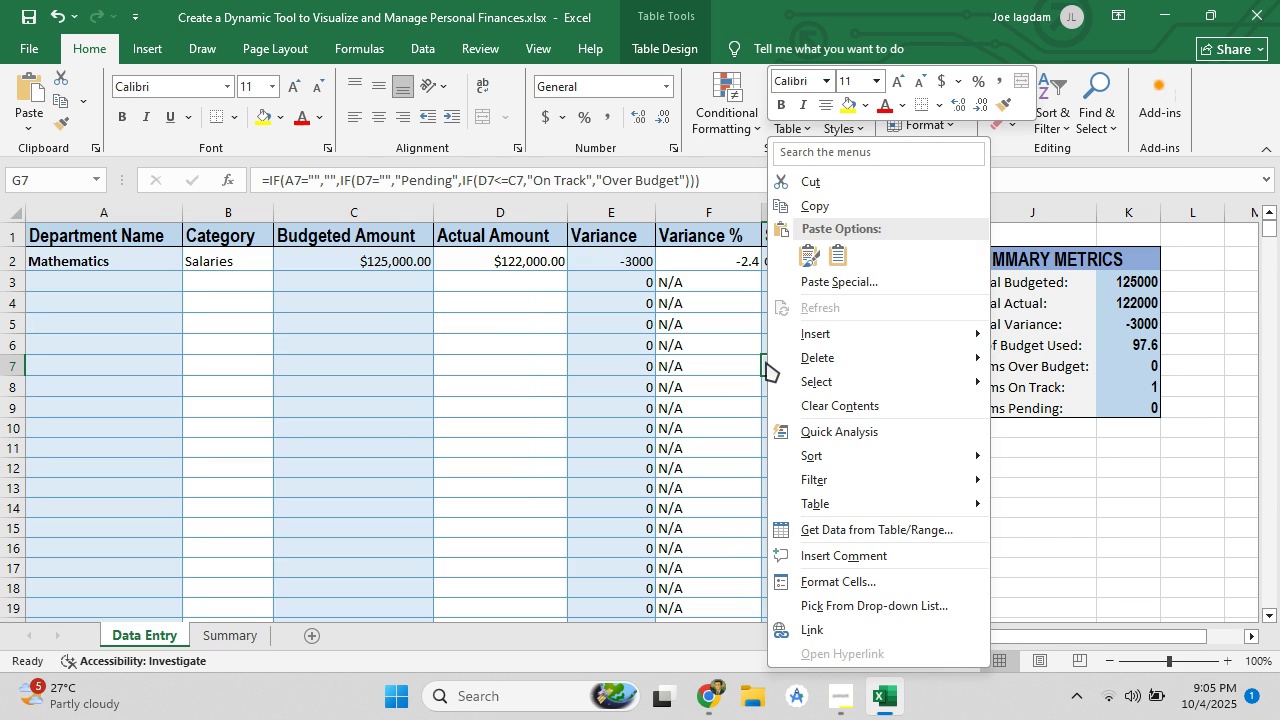 
left_click([238, 628])
 